 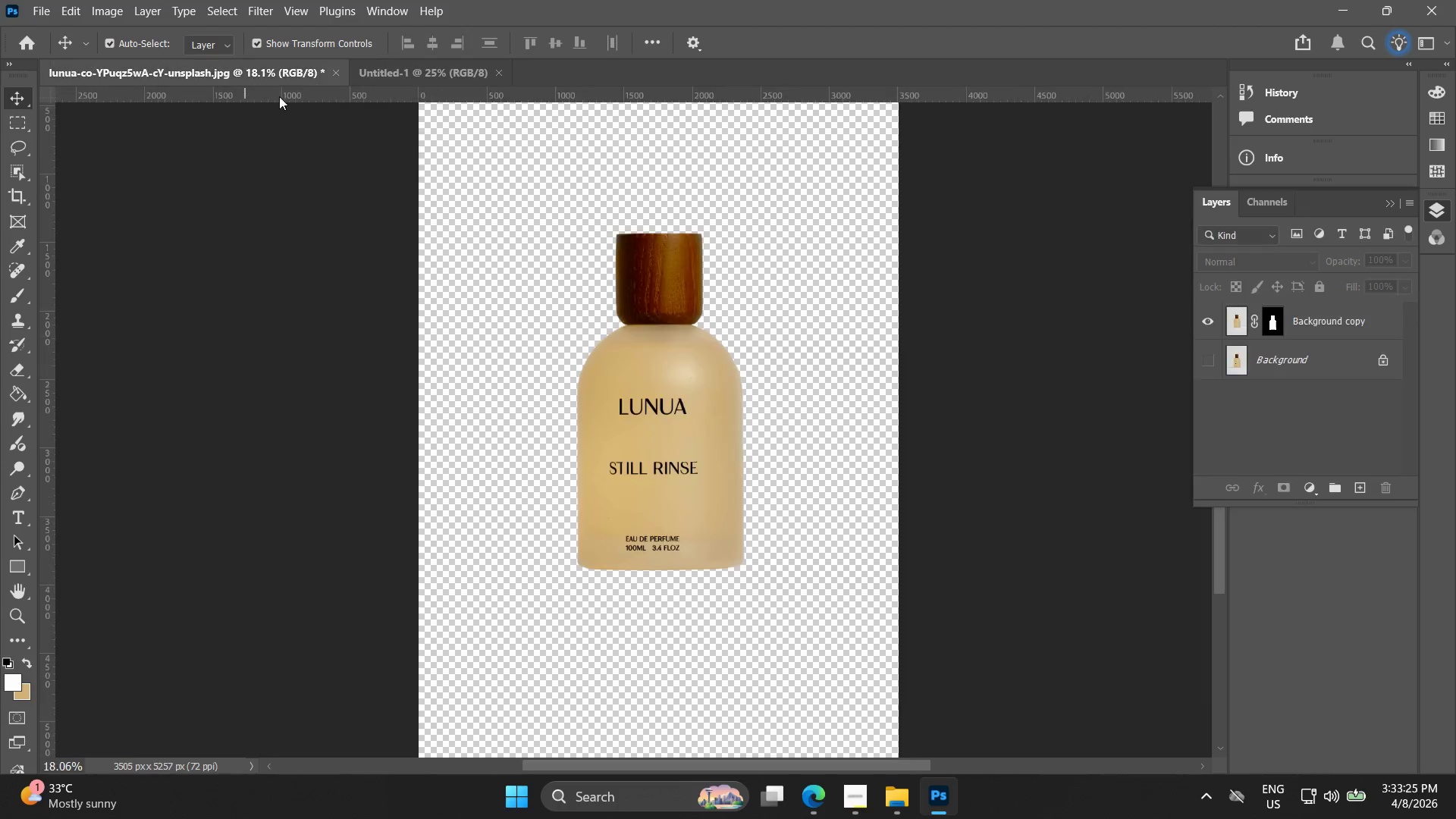 
left_click([705, 426])
 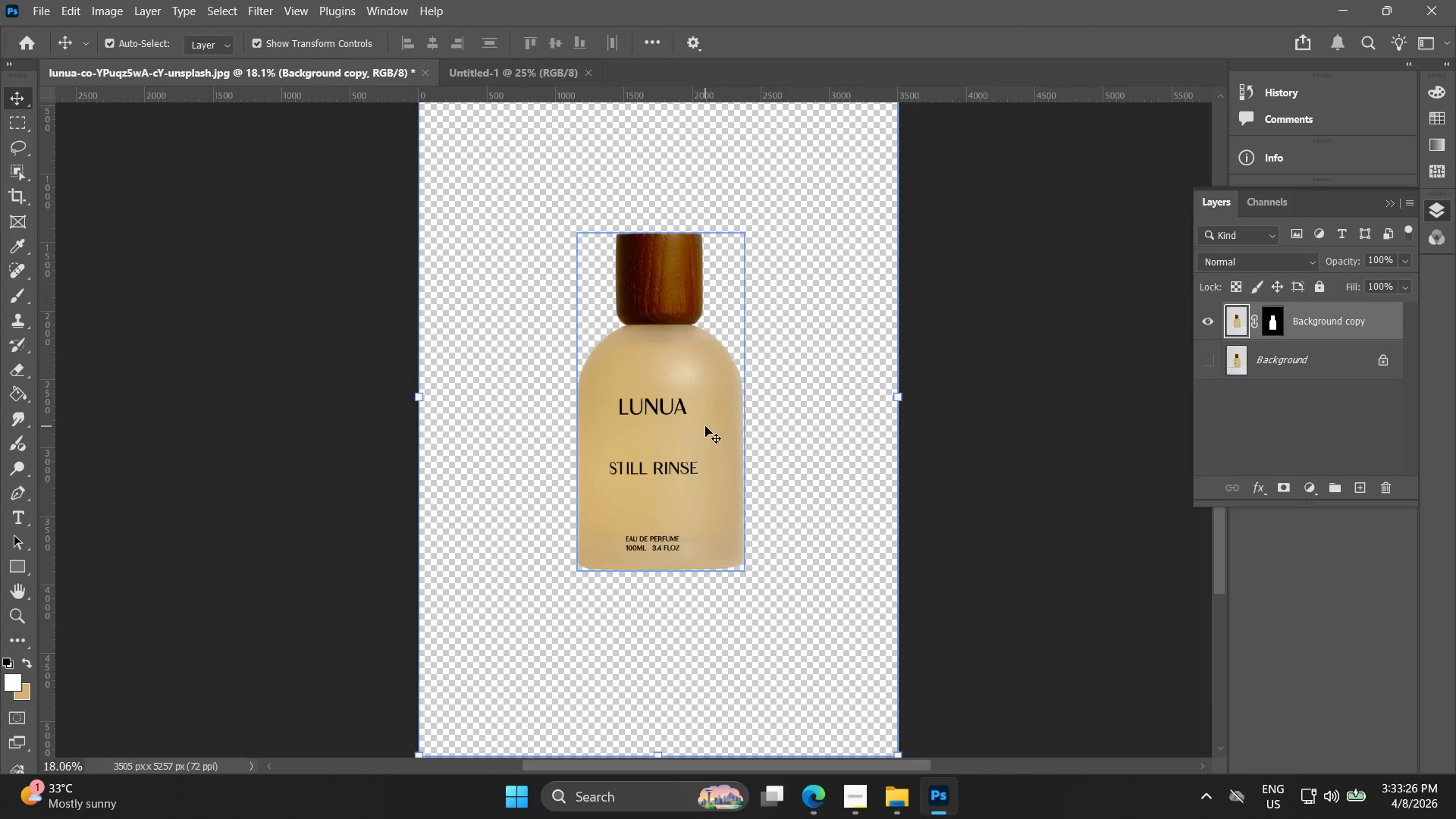 
key(Control+ControlLeft)
 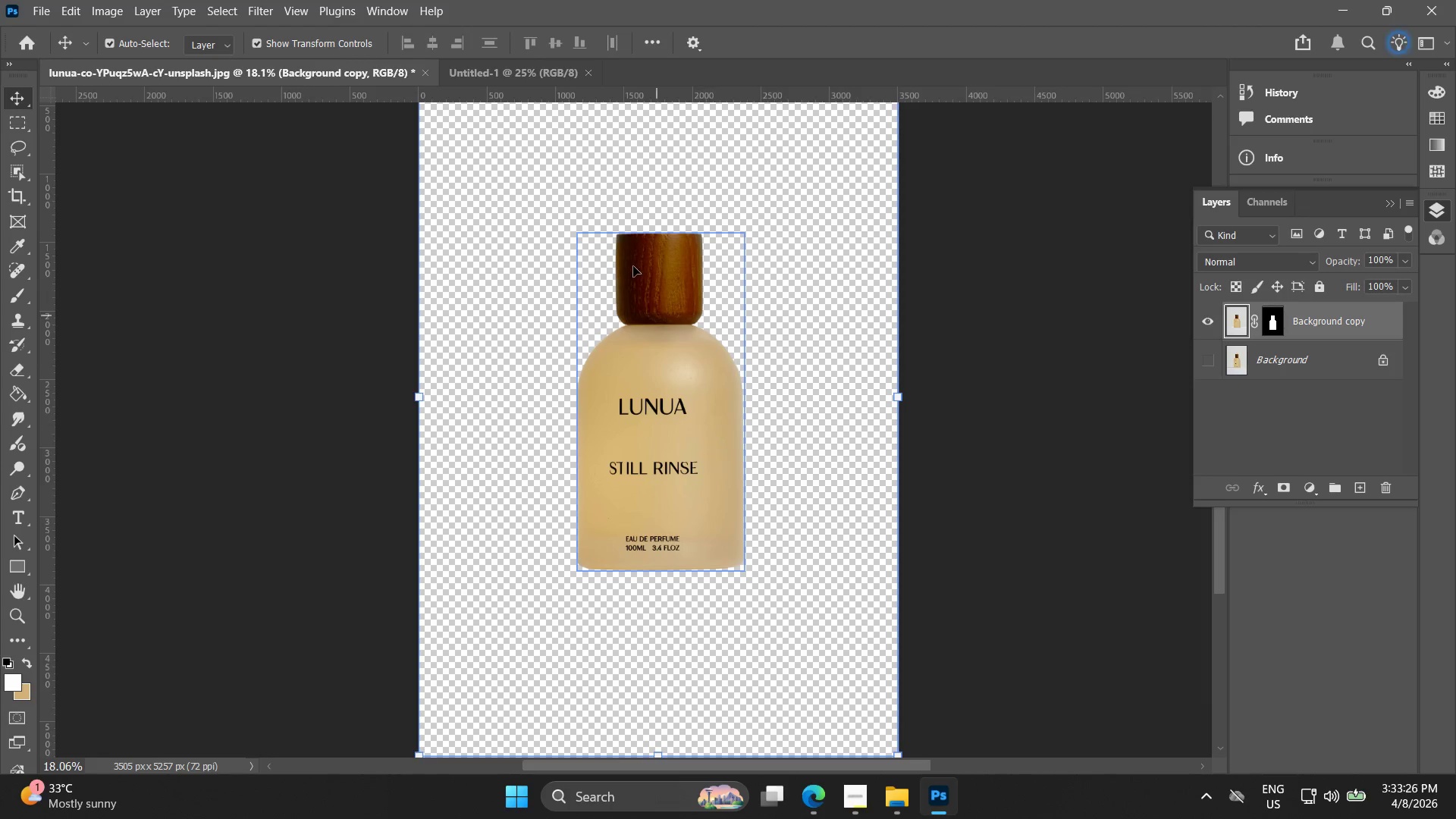 
key(Control+C)
 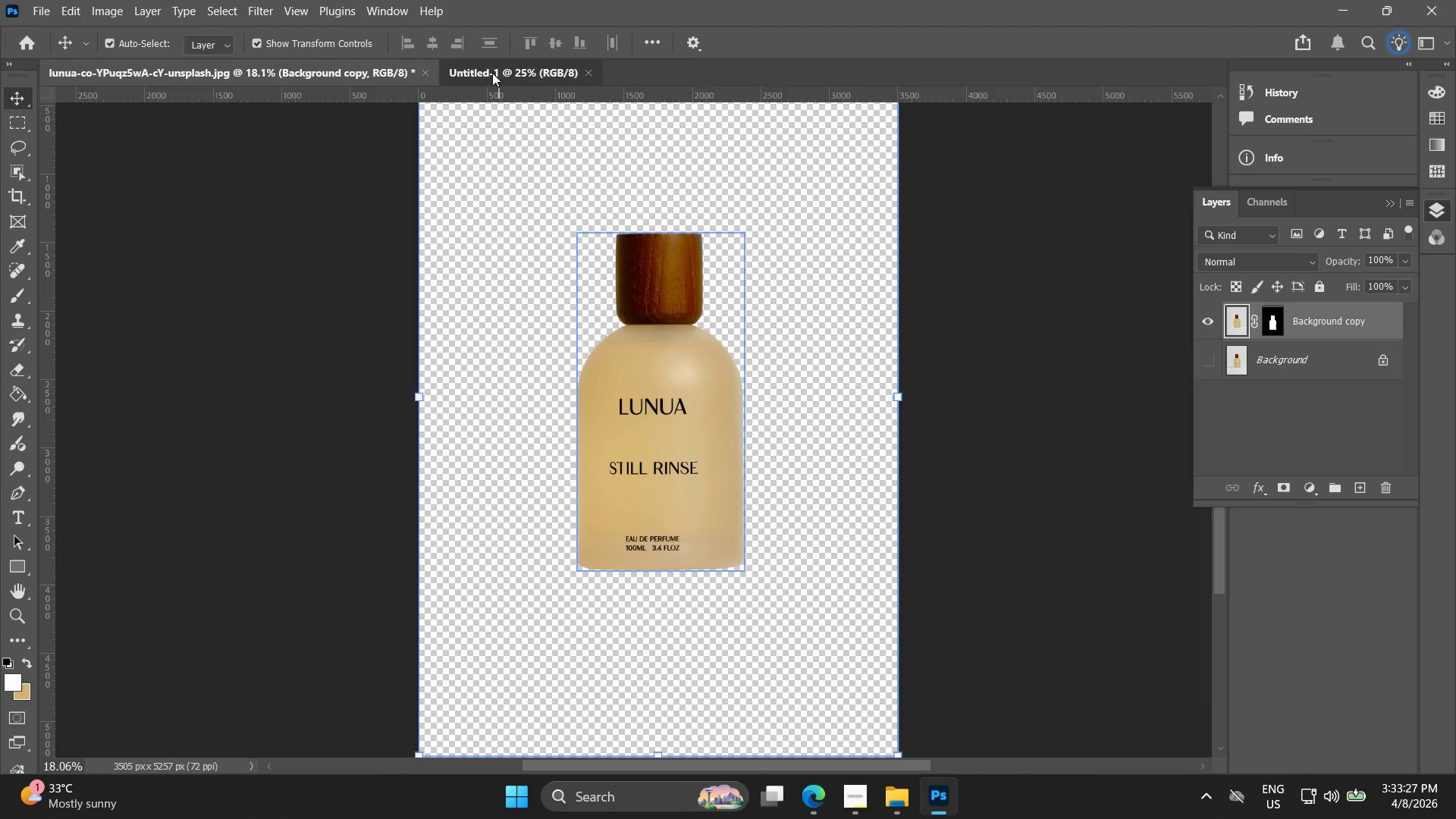 
key(Control+V)
 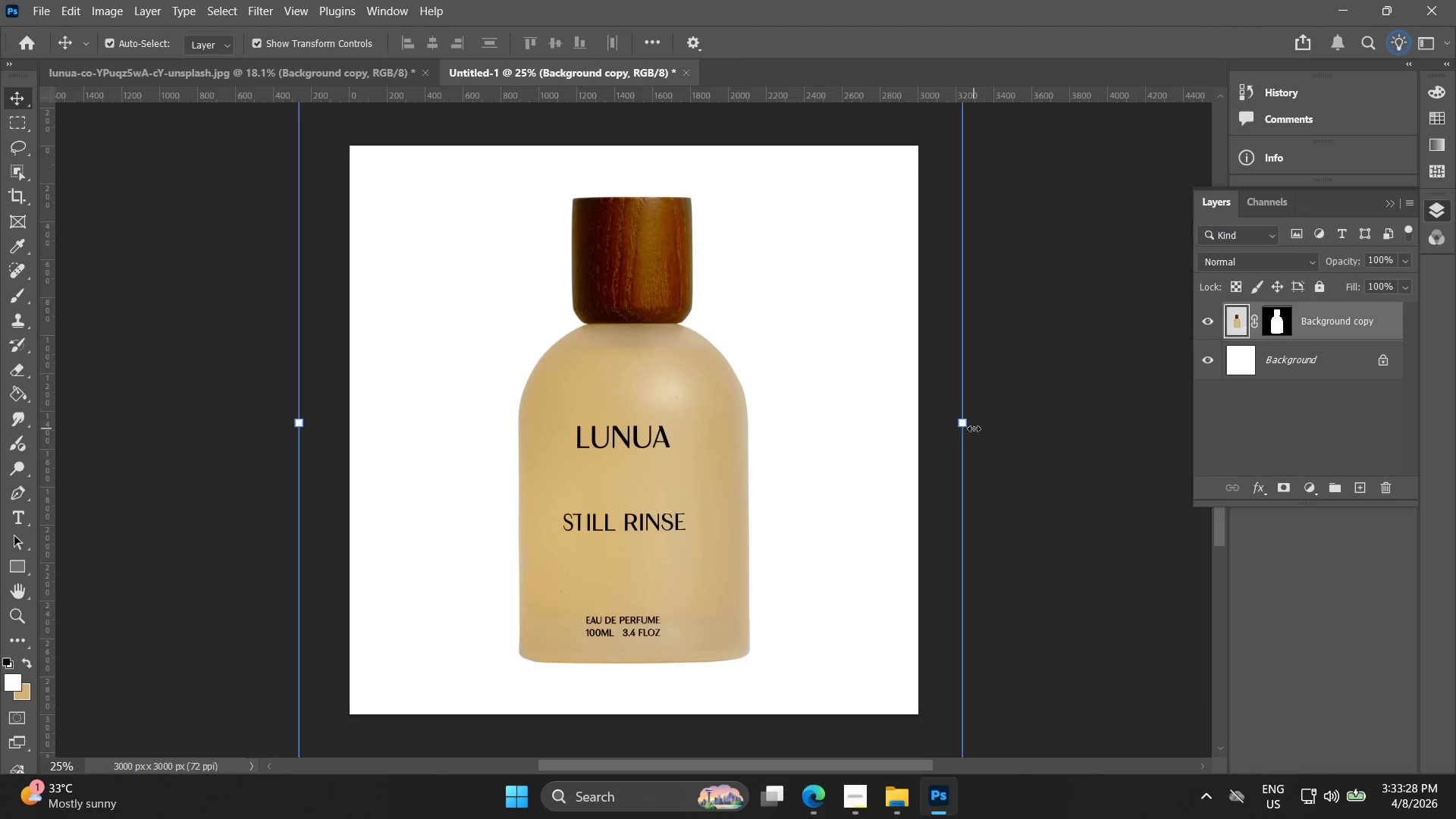 
left_click_drag(start_coordinate=[973, 428], to_coordinate=[695, 429])
 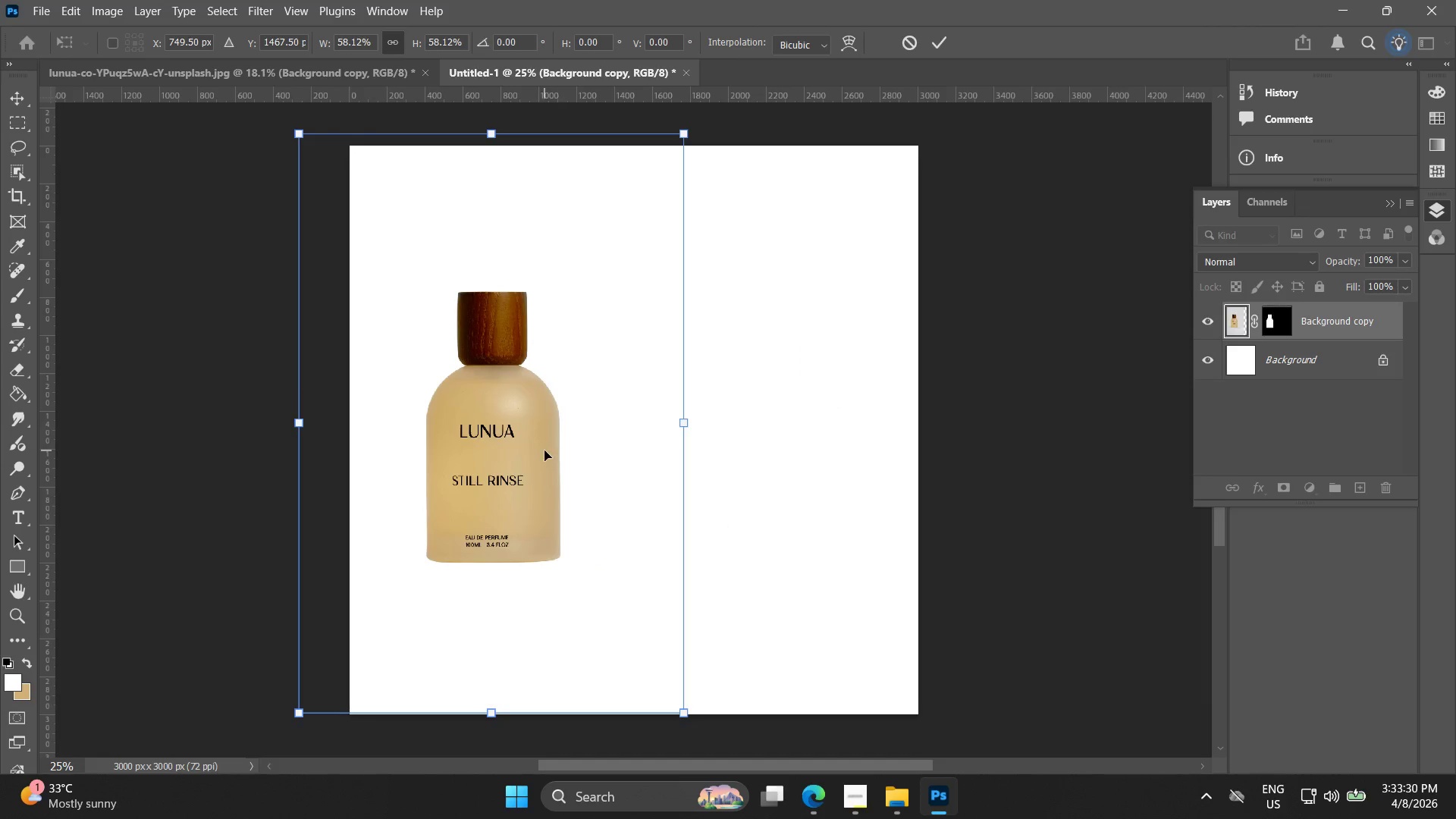 
left_click_drag(start_coordinate=[551, 452], to_coordinate=[697, 505])
 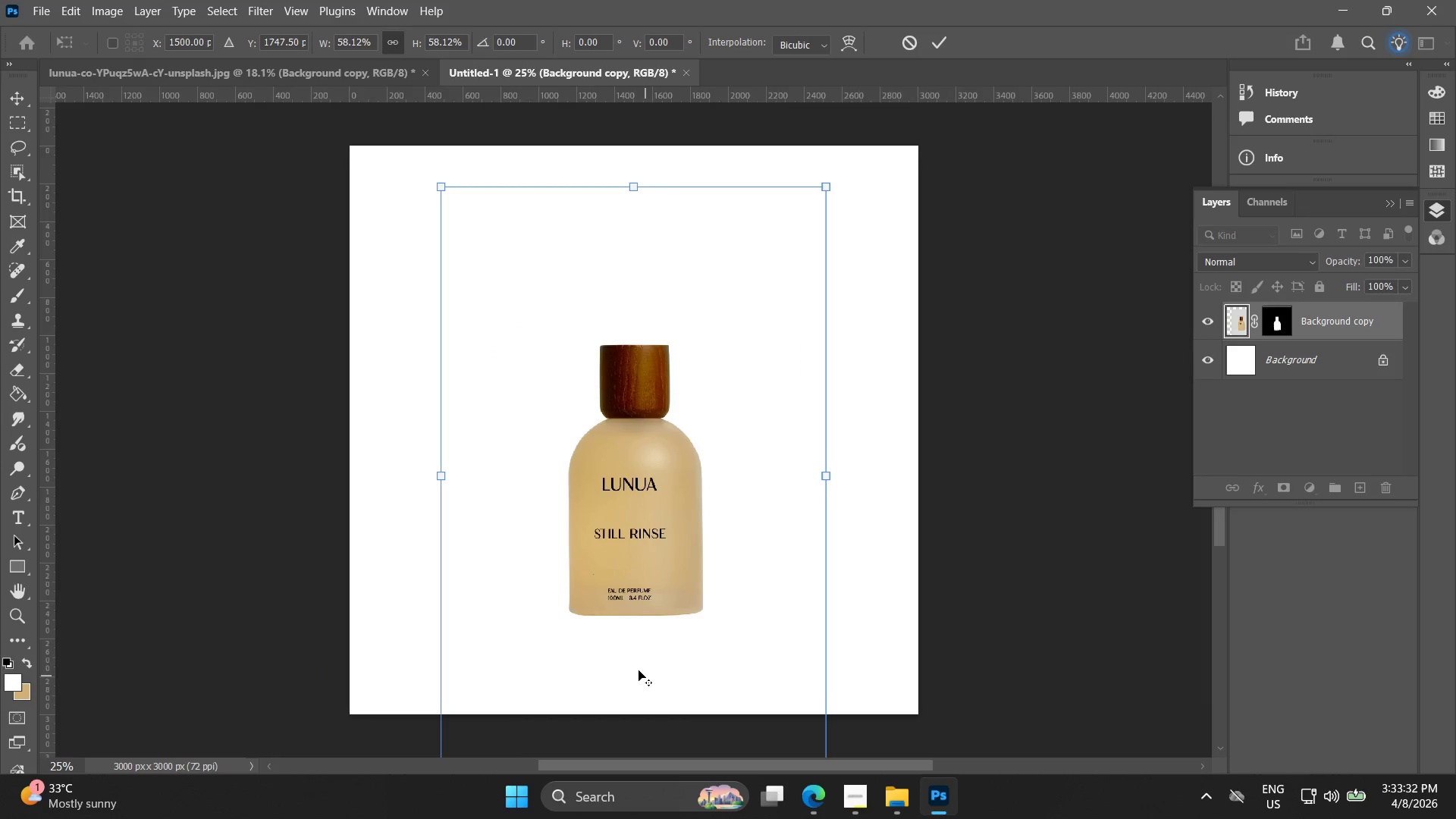 
hold_key(key=AltLeft, duration=1.5)
hold_key(key=AltLeft, duration=0.77)
scroll: coordinate [521, 592], scroll_direction: up, amount: 26.0
 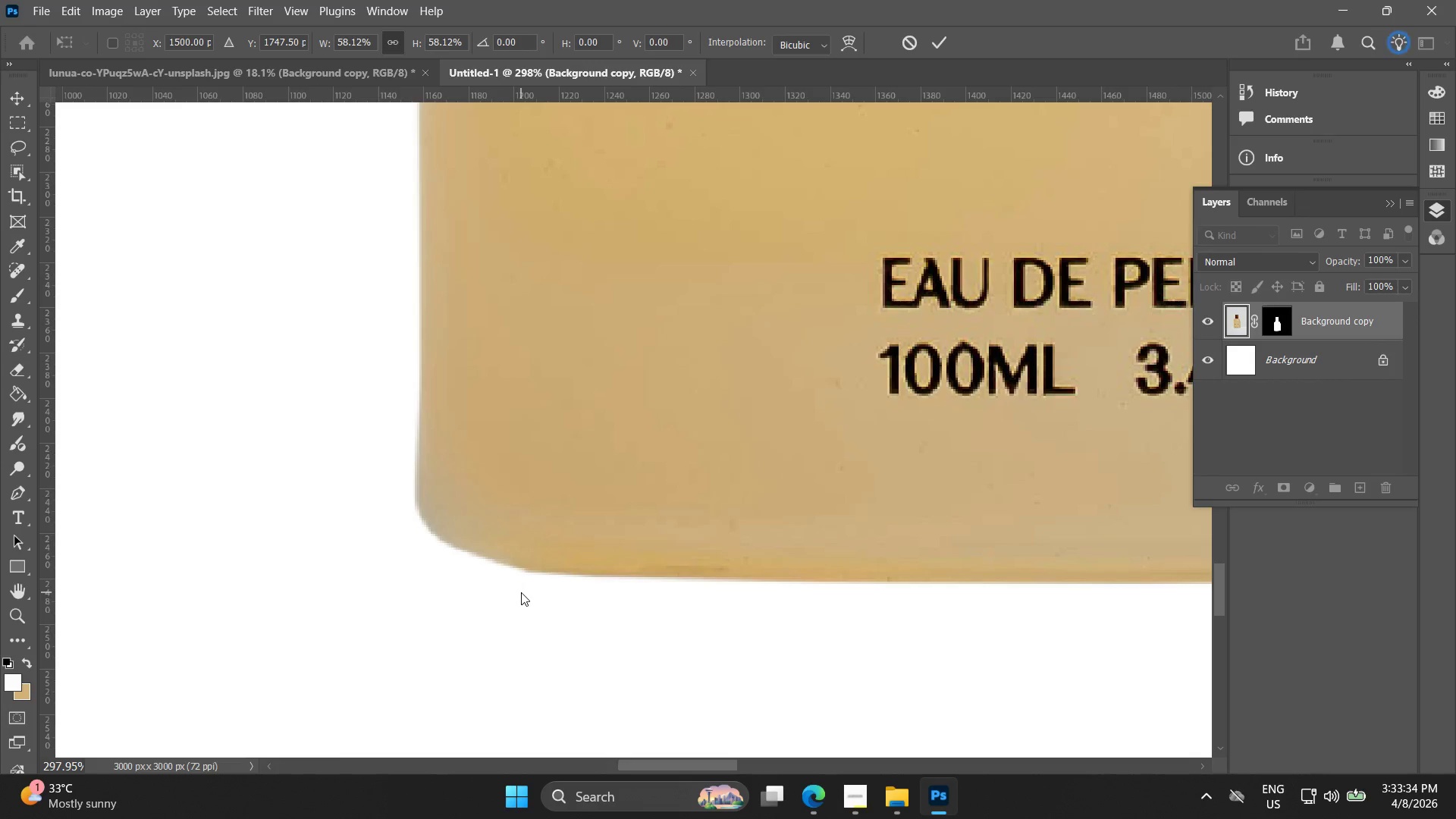 
hold_key(key=AltLeft, duration=1.5)
 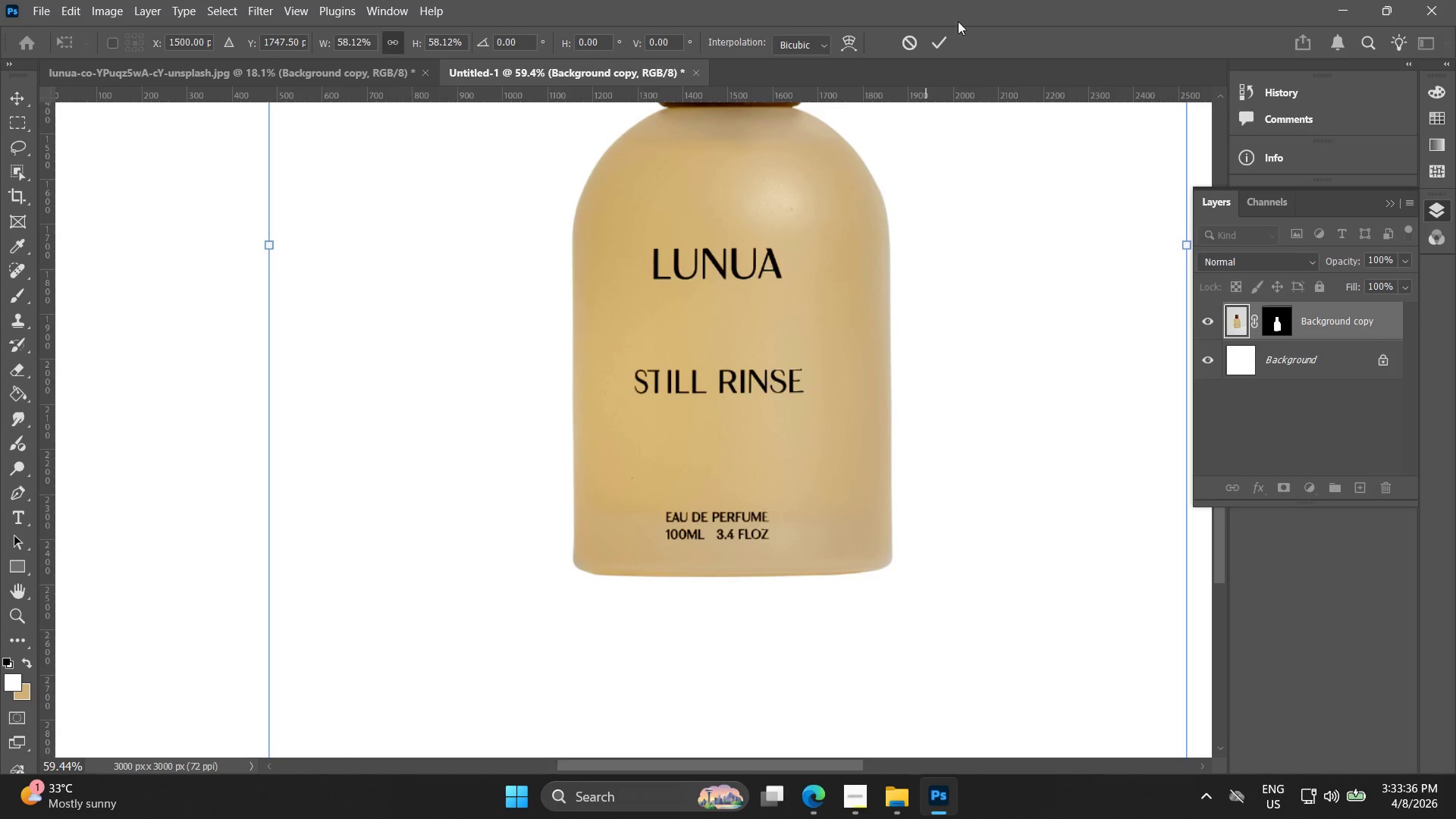 
key(Alt+AltLeft)
 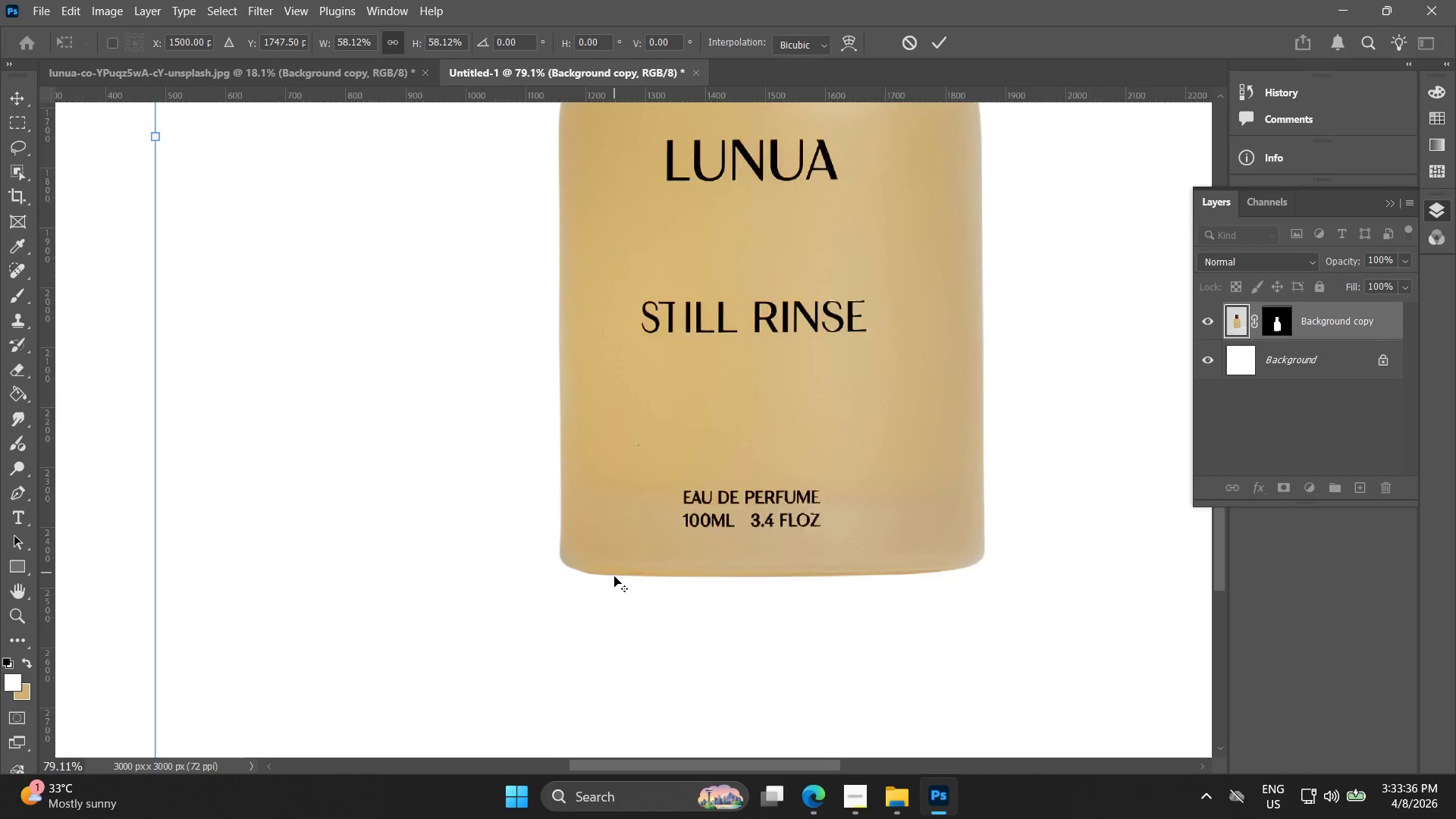 
key(Alt+AltLeft)
 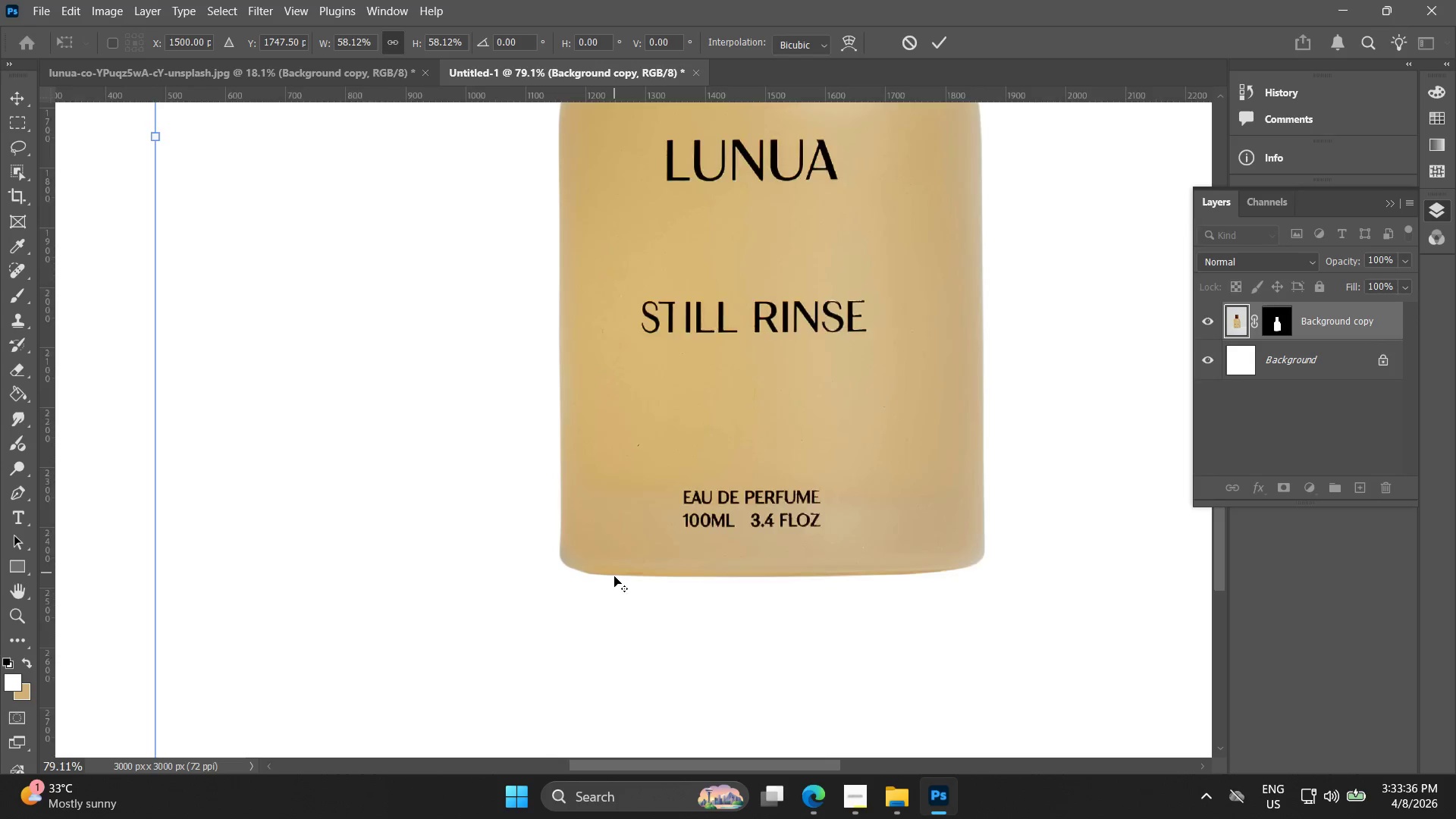 
key(Alt+AltLeft)
 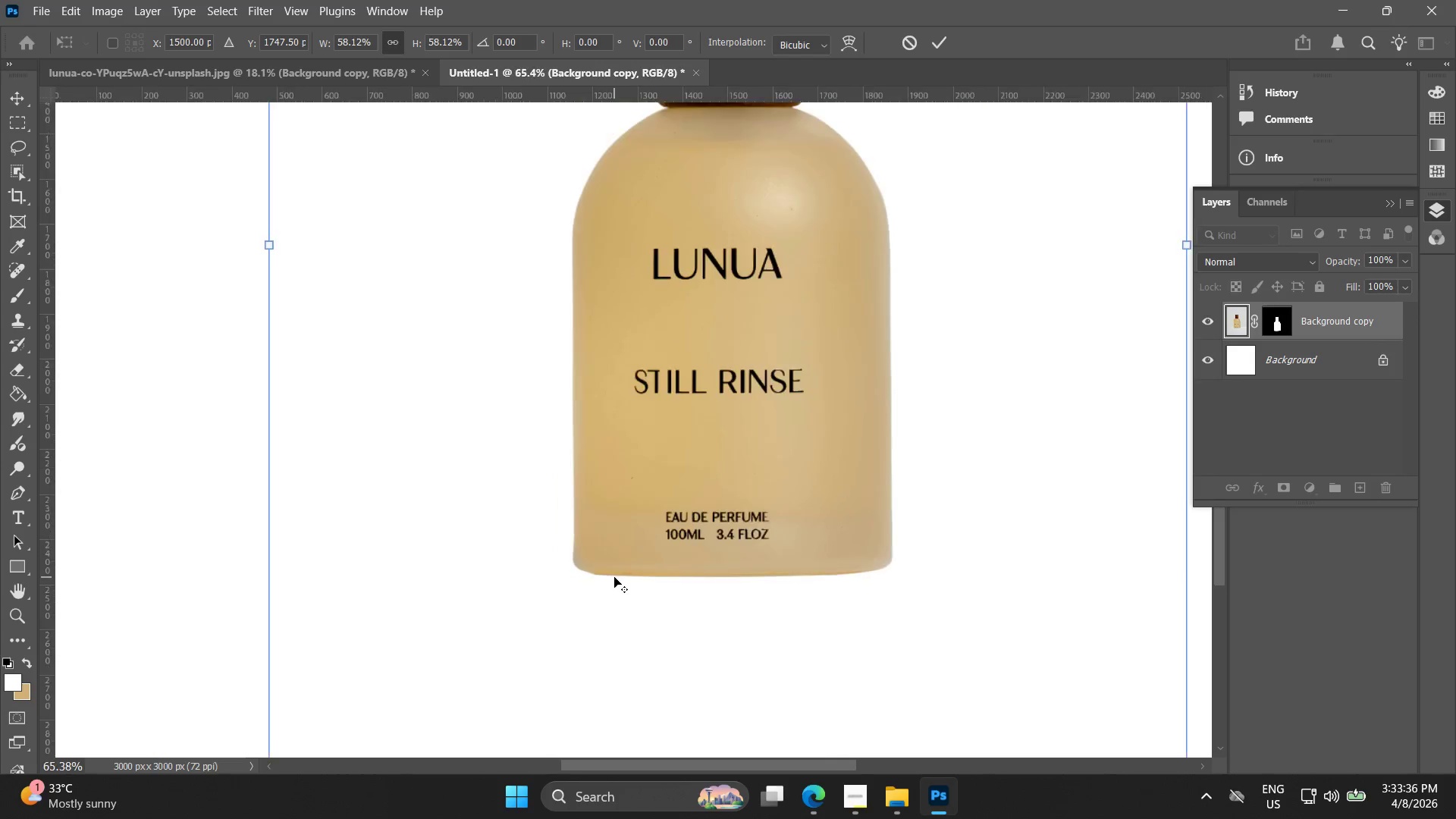 
key(Alt+AltLeft)
 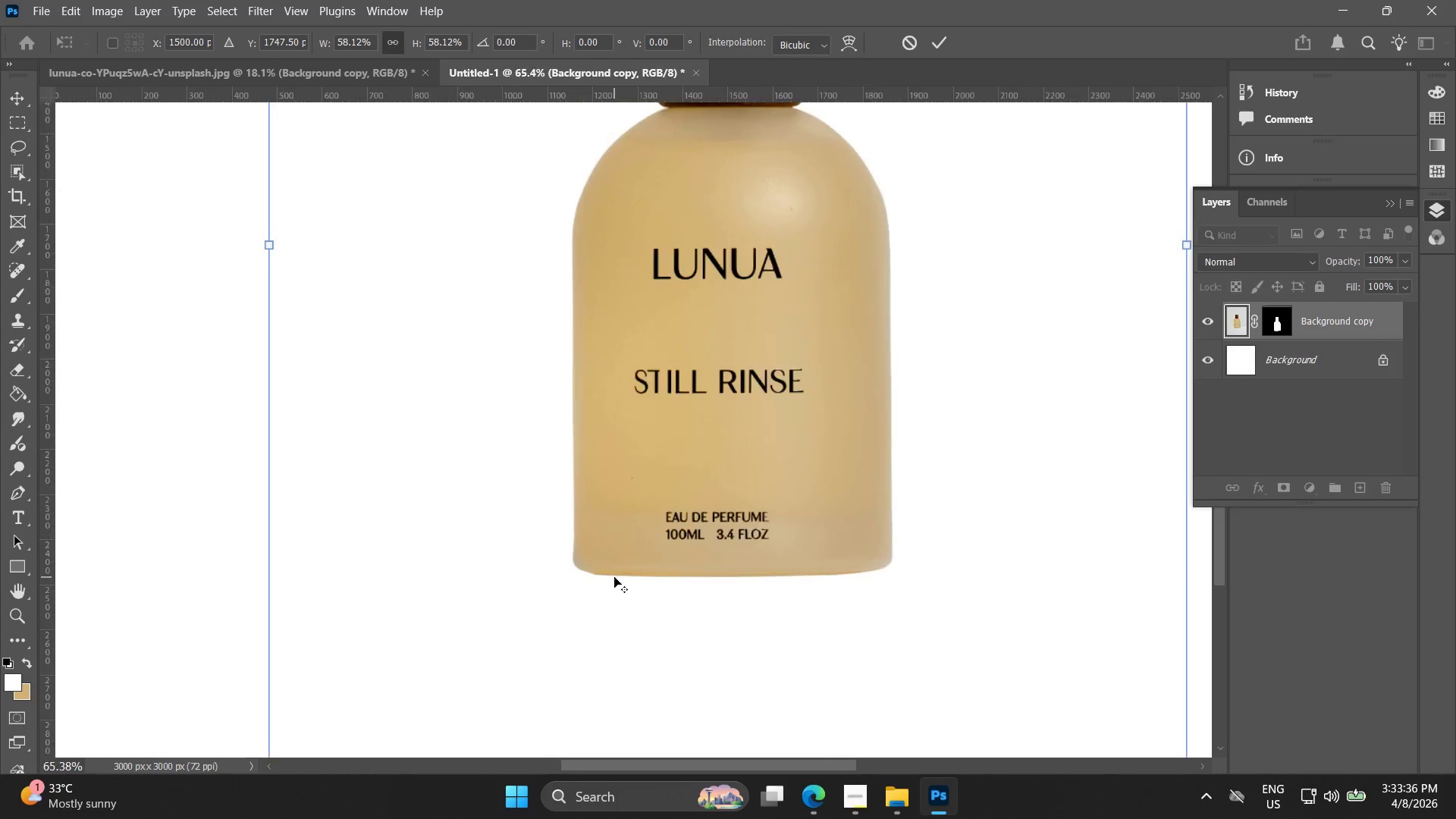 
key(Alt+AltLeft)
 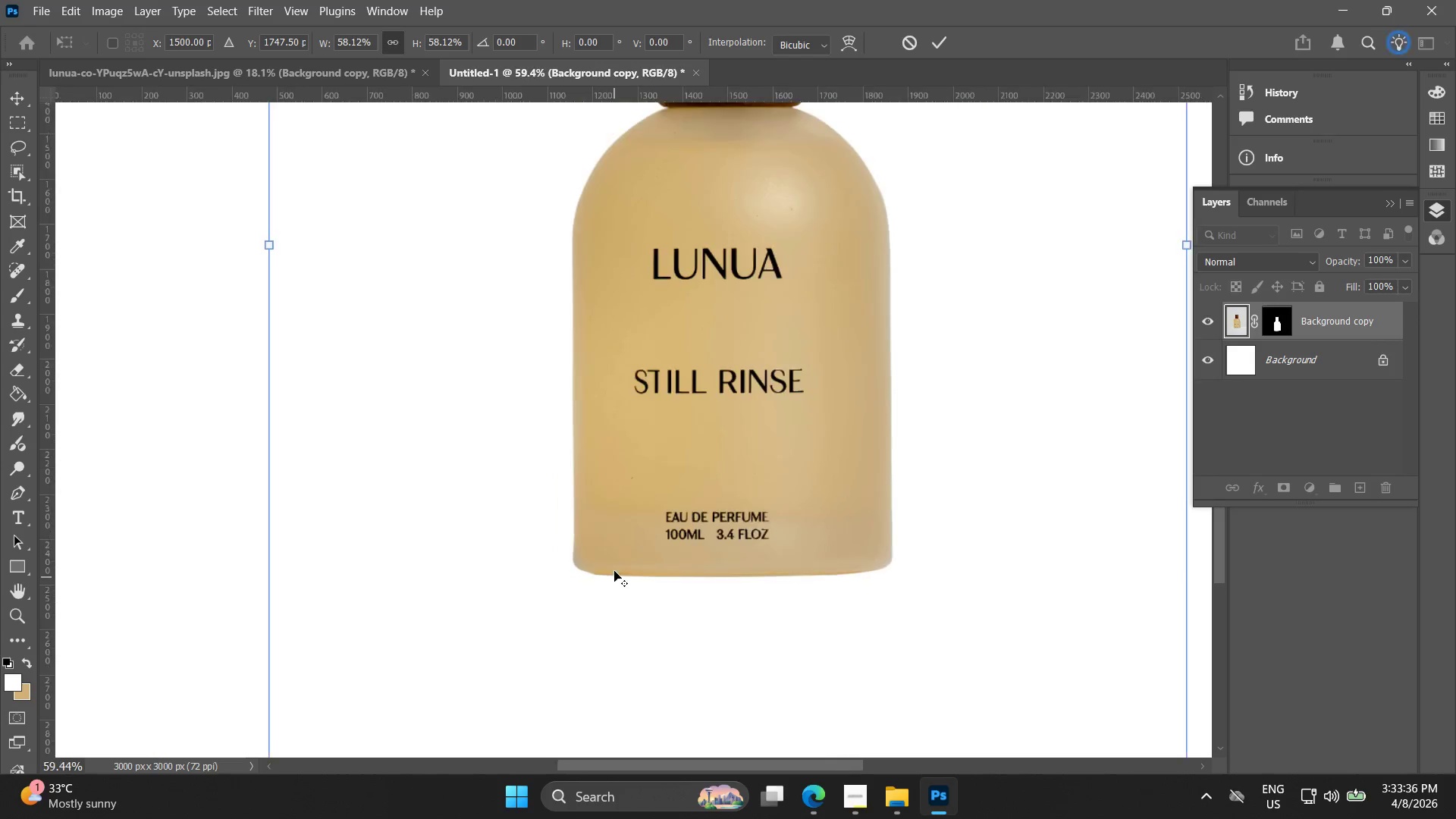 
key(Alt+AltLeft)
 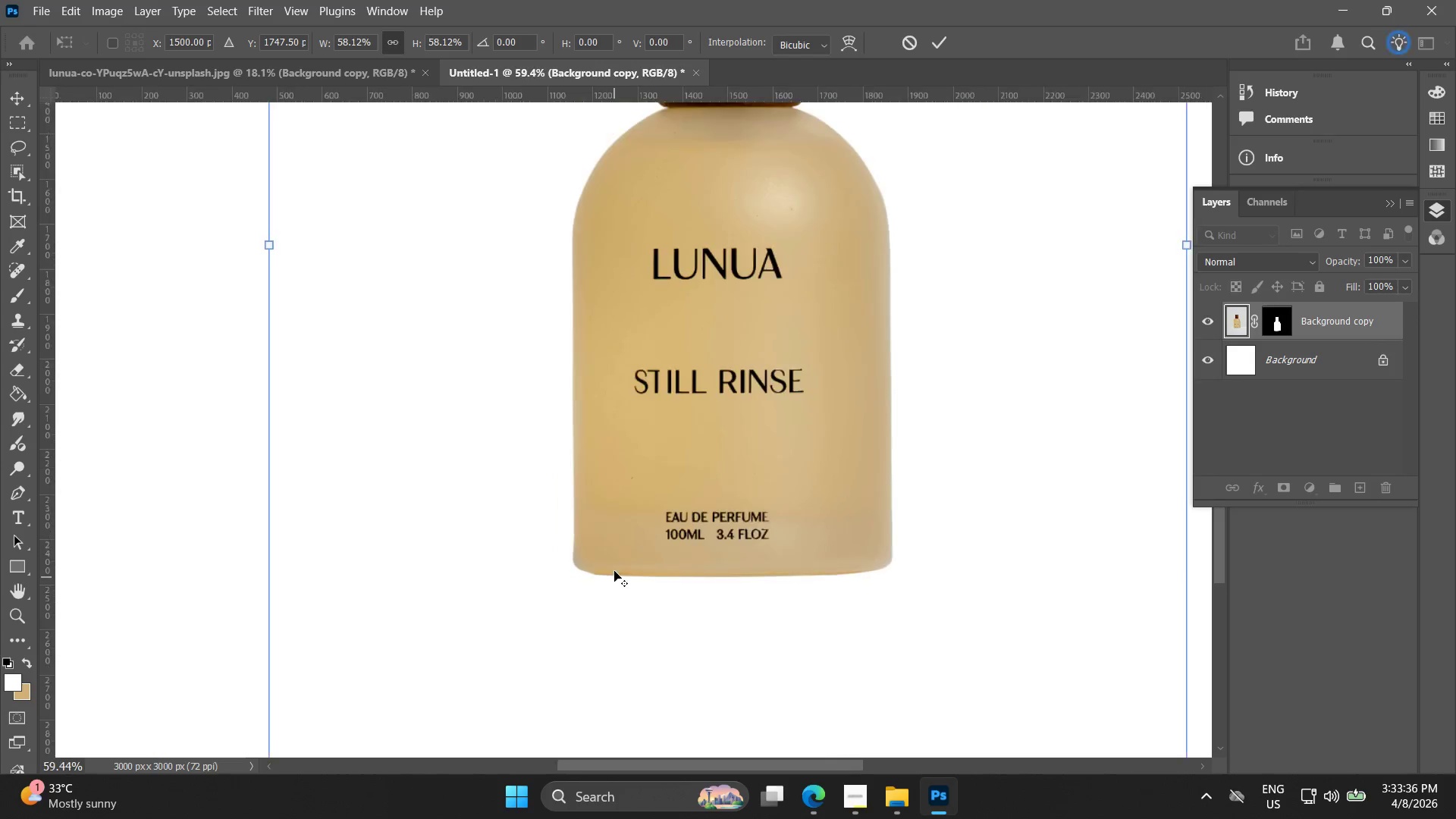 
key(Alt+AltLeft)
 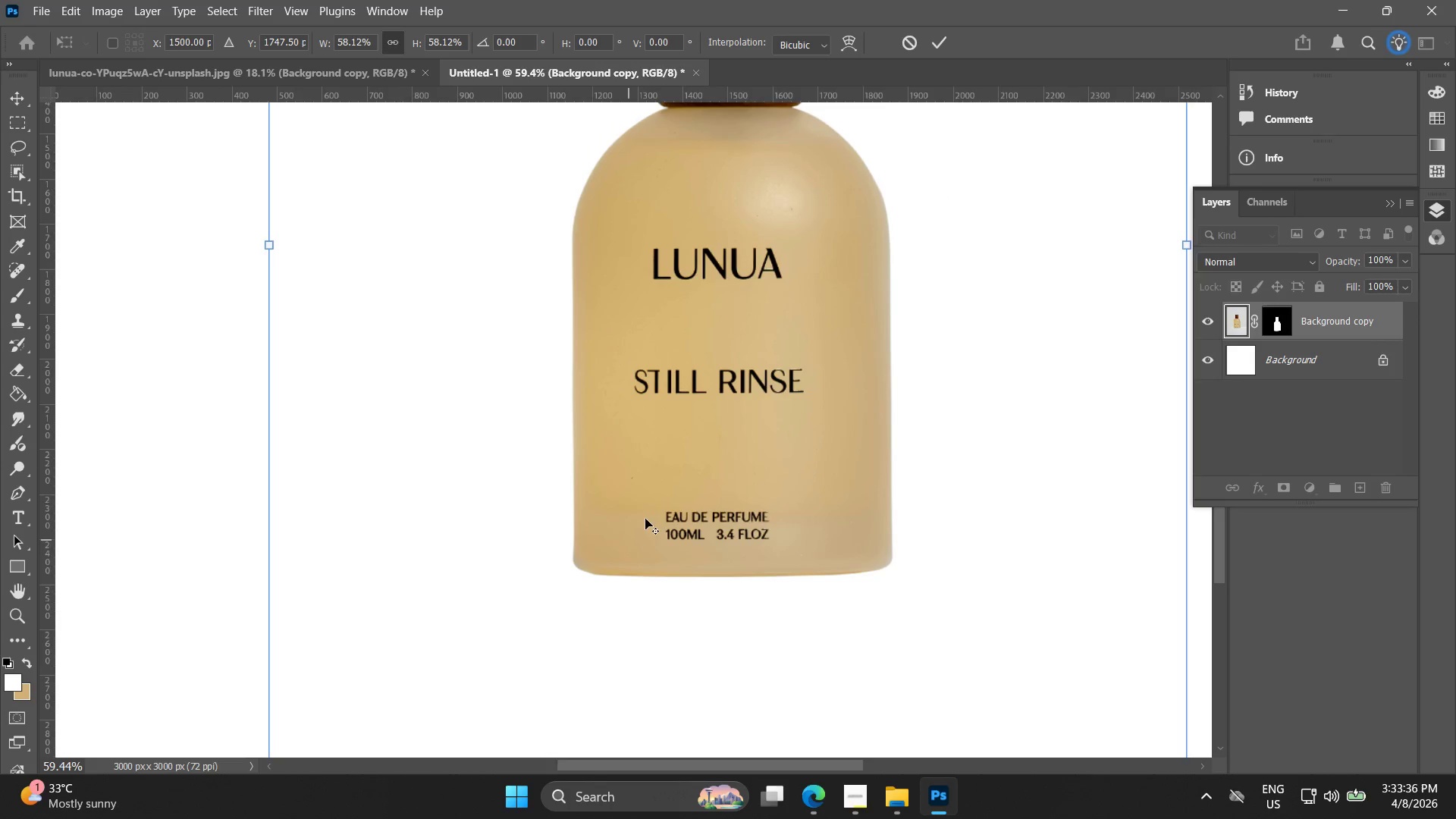 
key(Alt+AltLeft)
 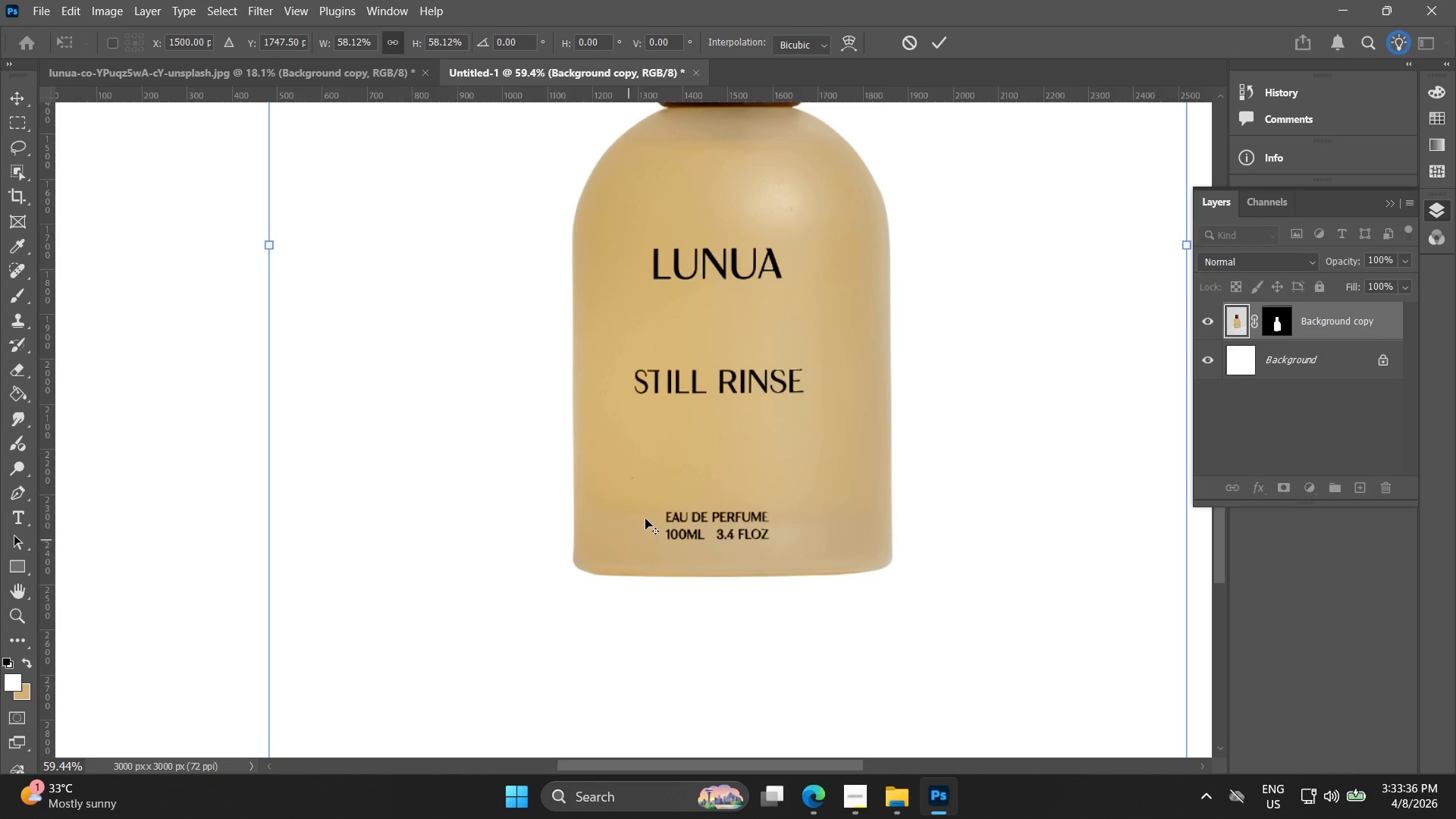 
key(Alt+AltLeft)
 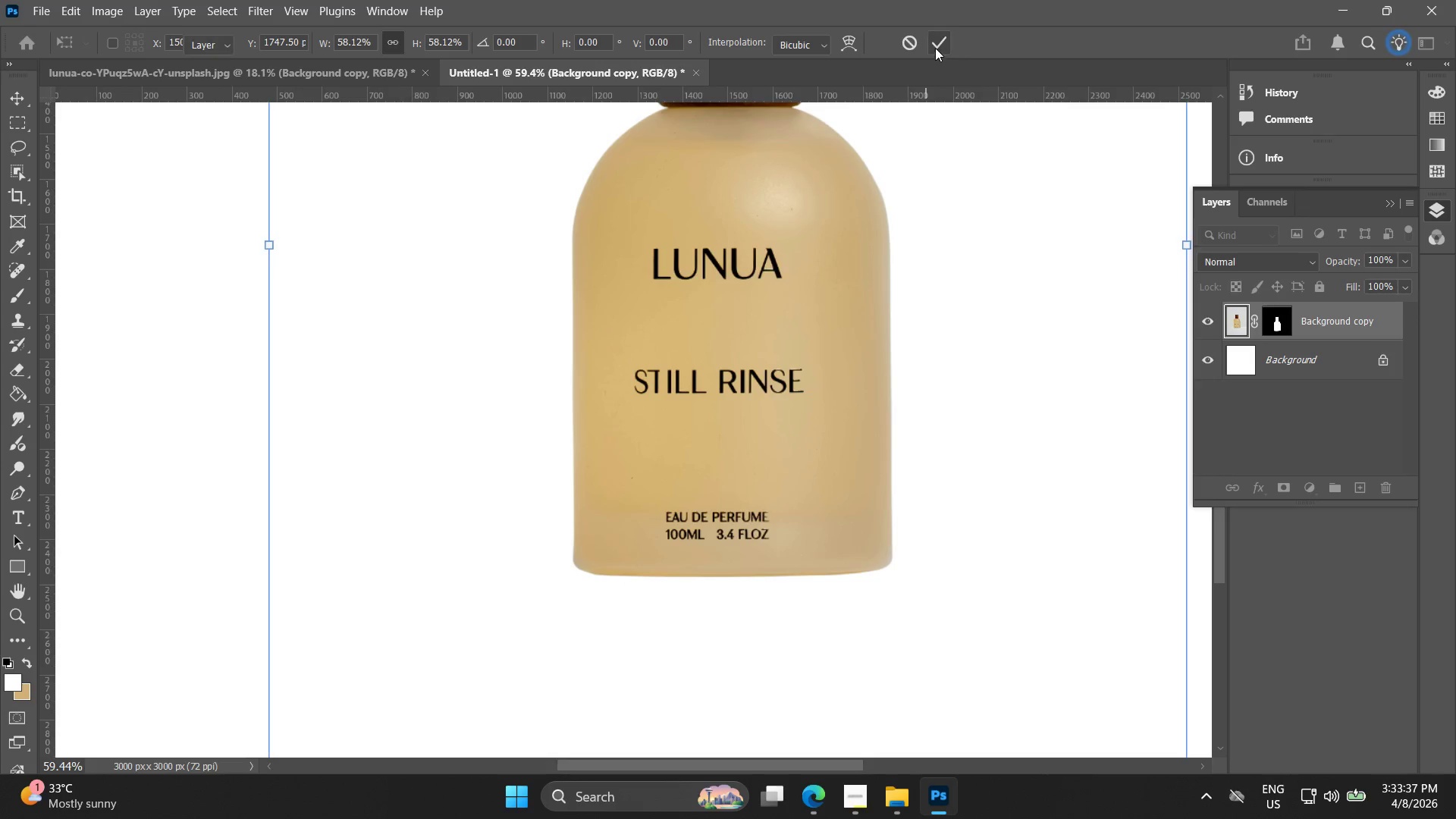 
scroll: coordinate [614, 577], scroll_direction: down, amount: 23.0
 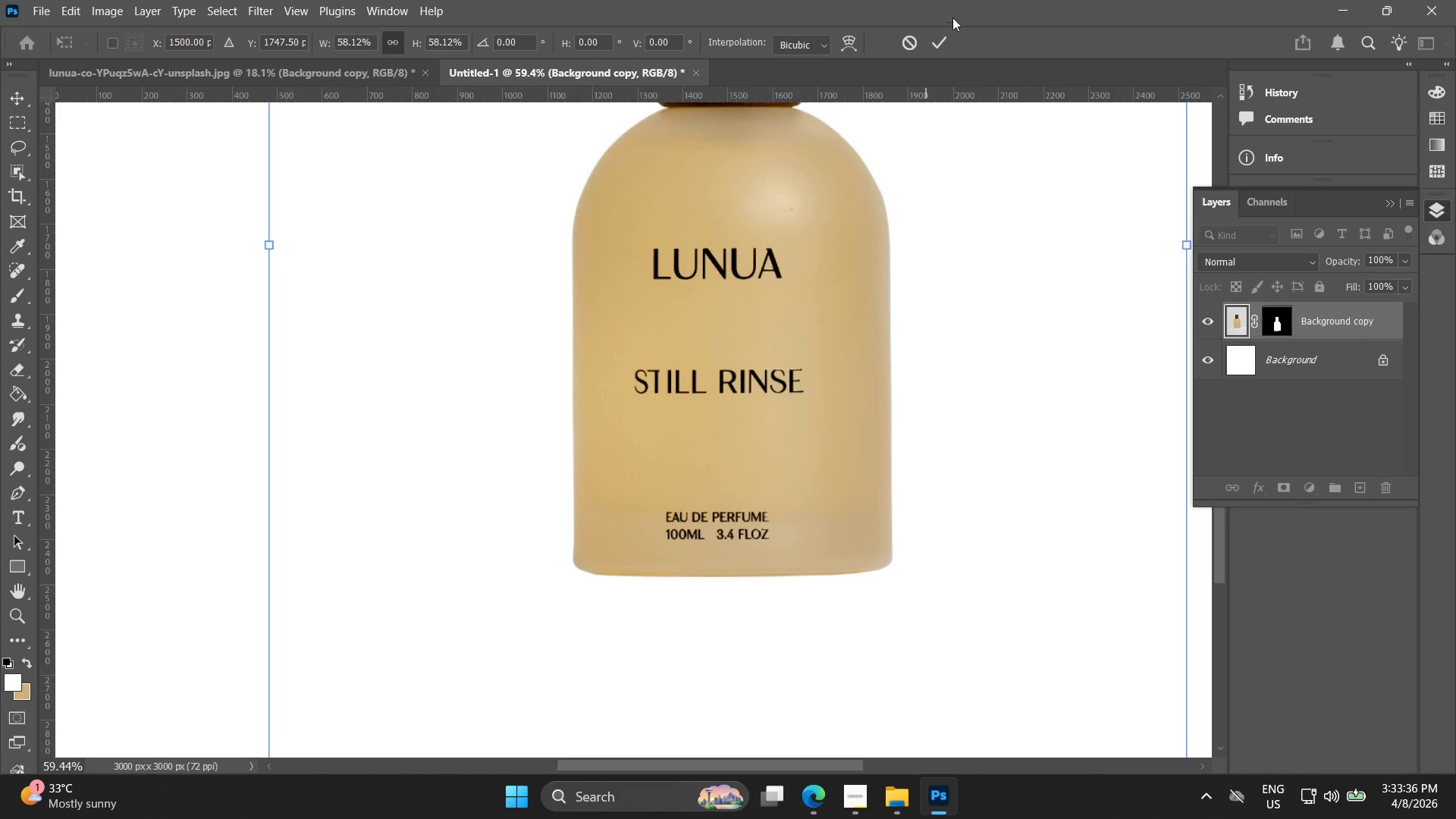 
hold_key(key=AltLeft, duration=0.56)
 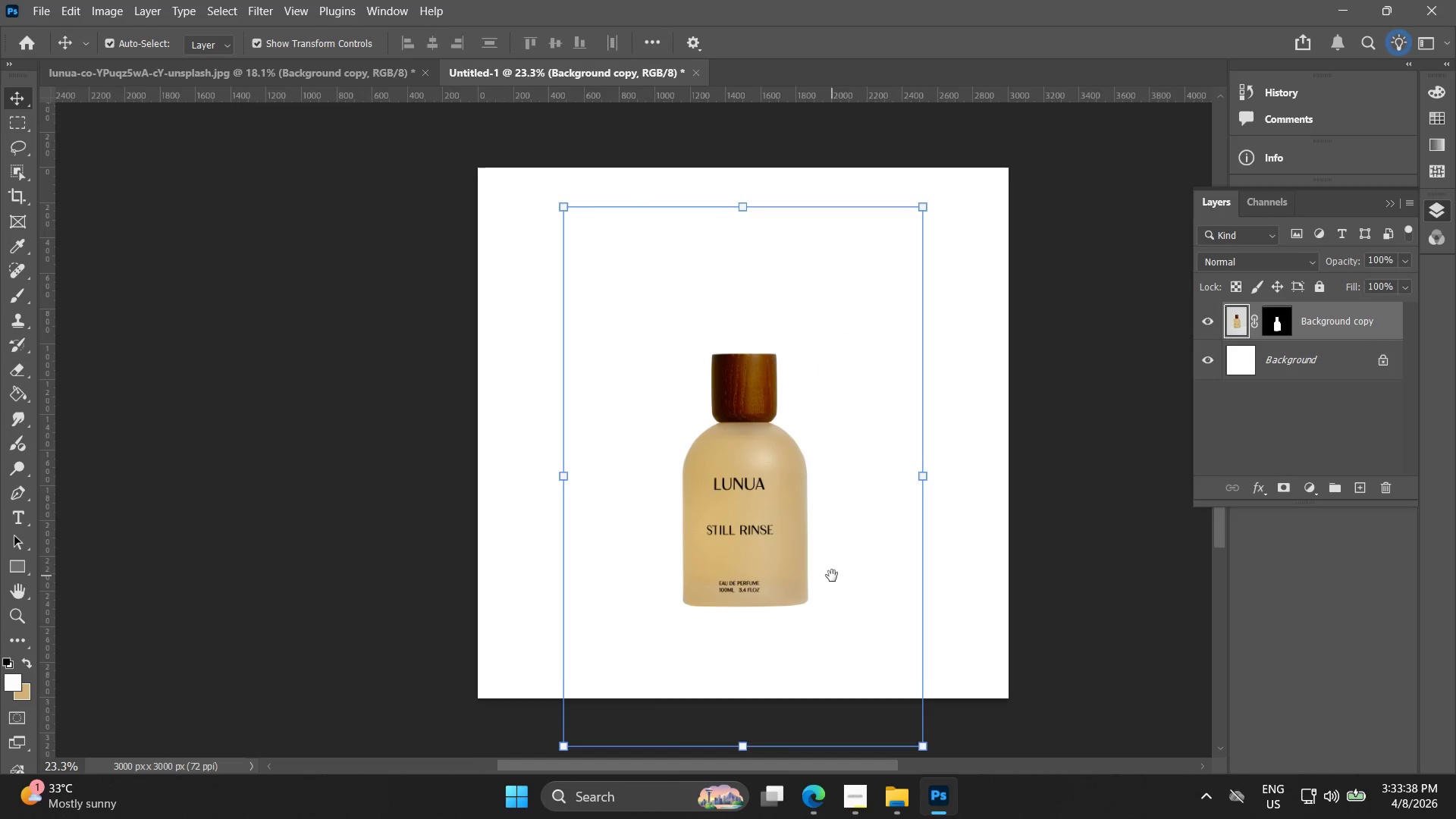 
hold_key(key=Space, duration=0.53)
 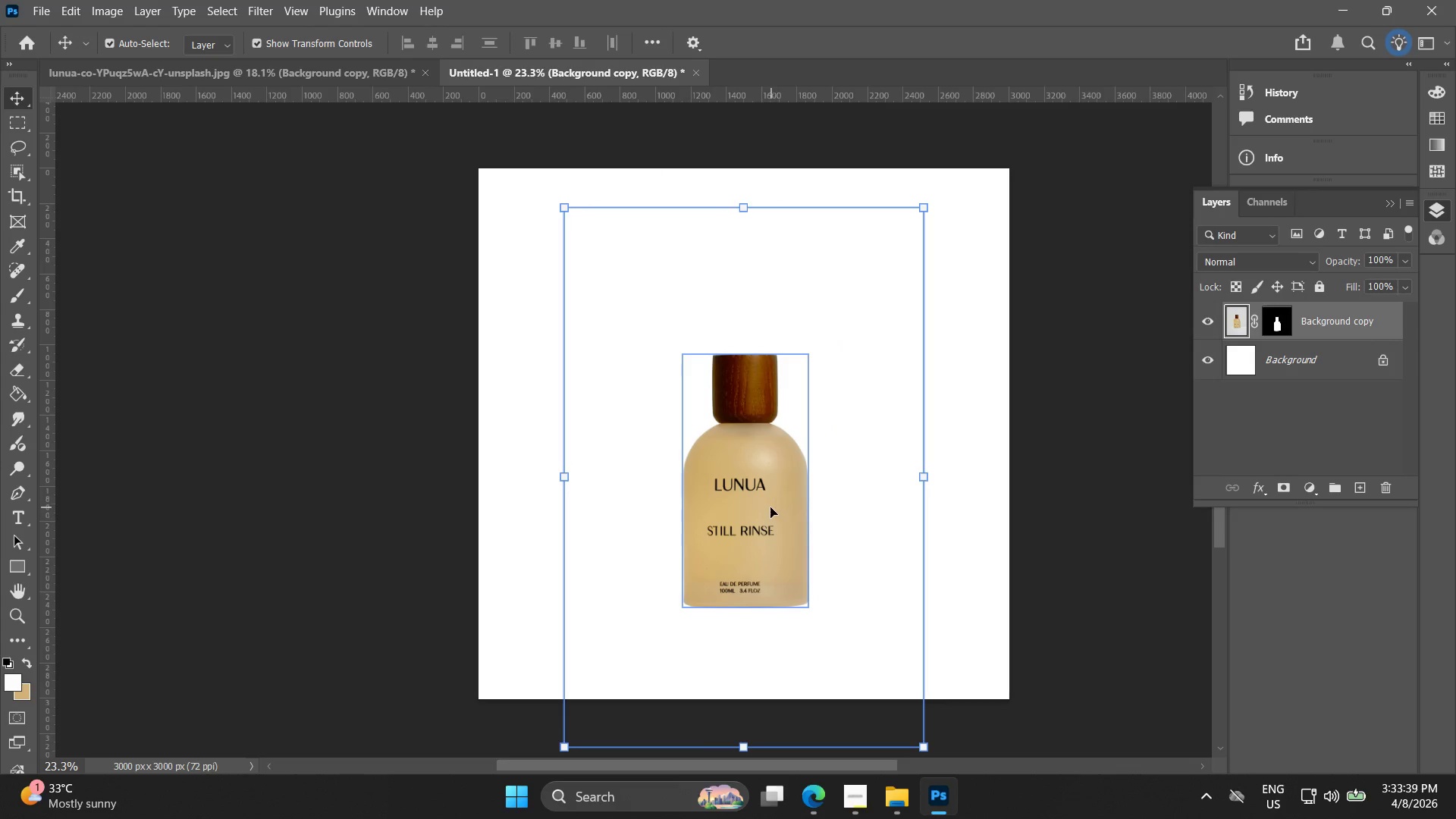 
left_click_drag(start_coordinate=[935, 502], to_coordinate=[833, 575])
 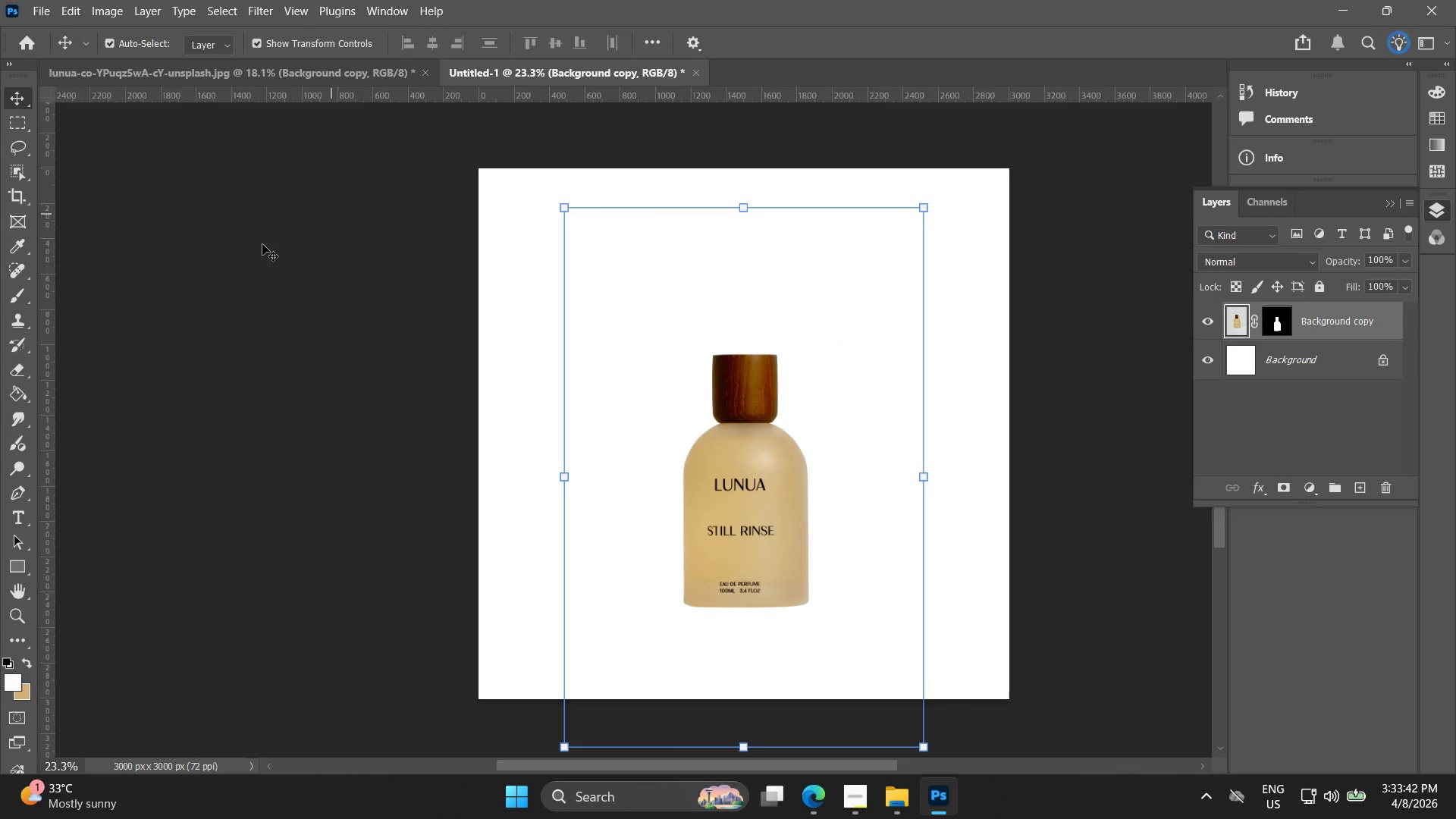 
scroll: coordinate [912, 501], scroll_direction: down, amount: 10.0
 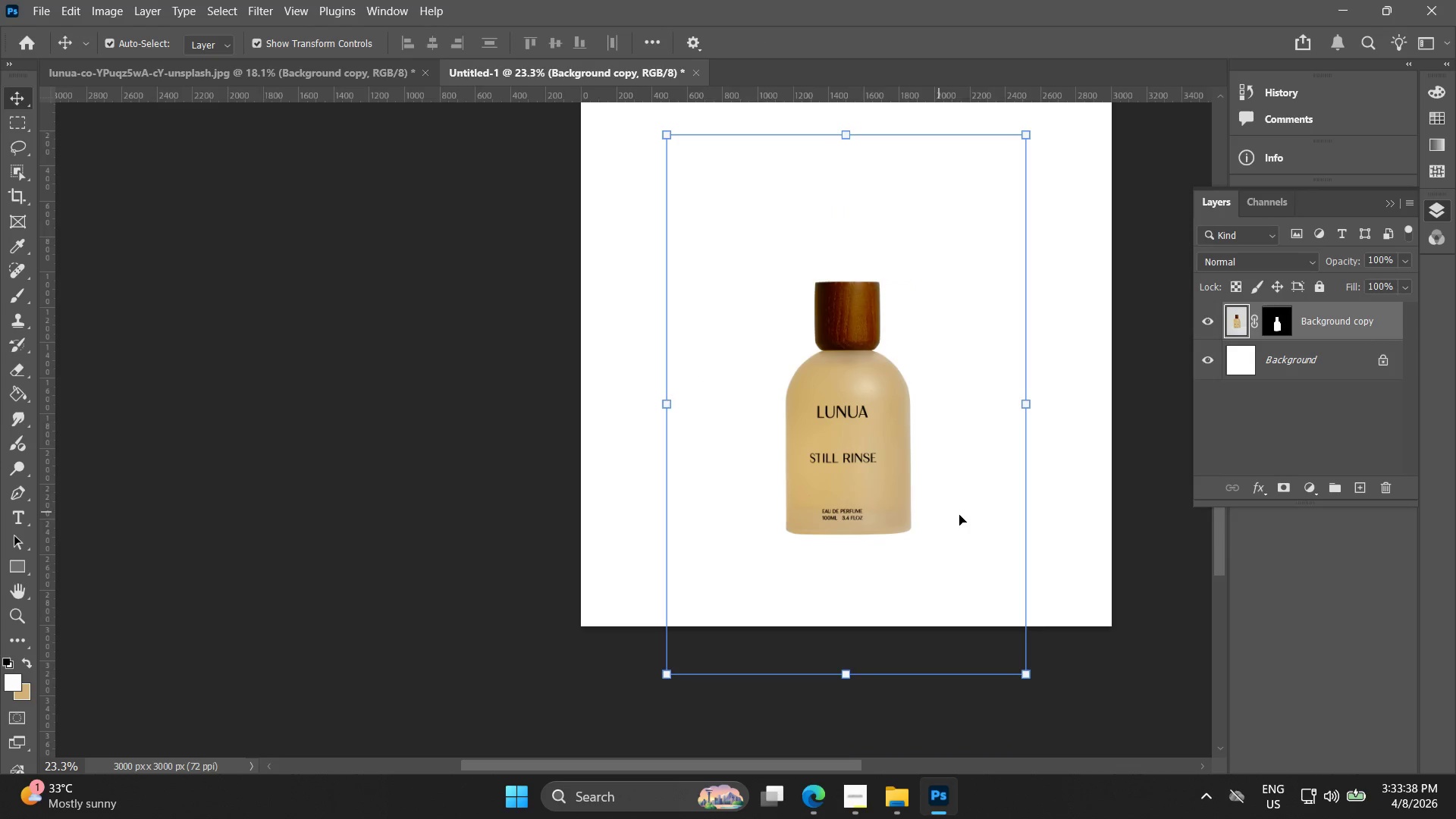 
left_click_drag(start_coordinate=[49, 316], to_coordinate=[118, 338])
 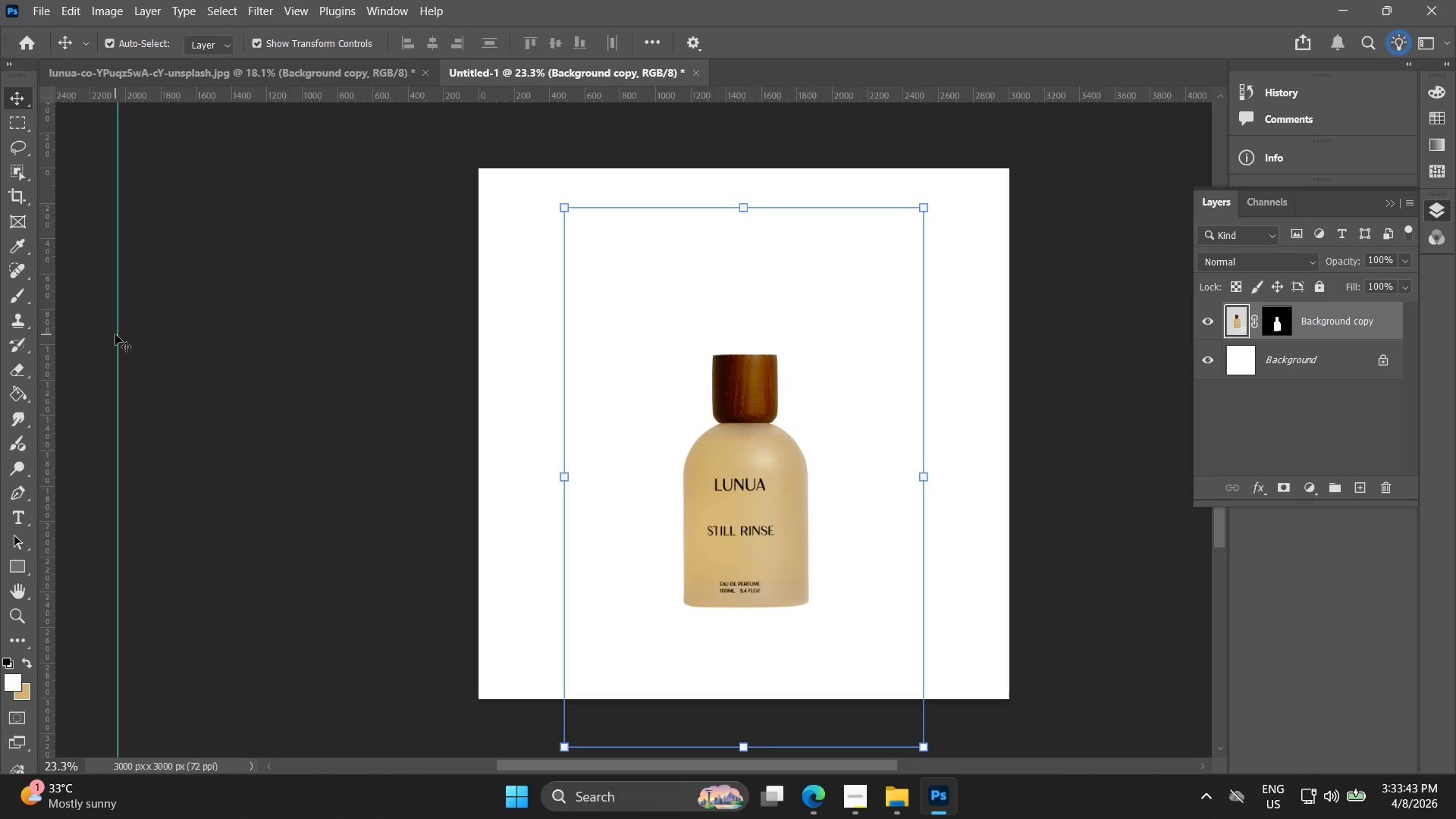 
key(Control+Z)
 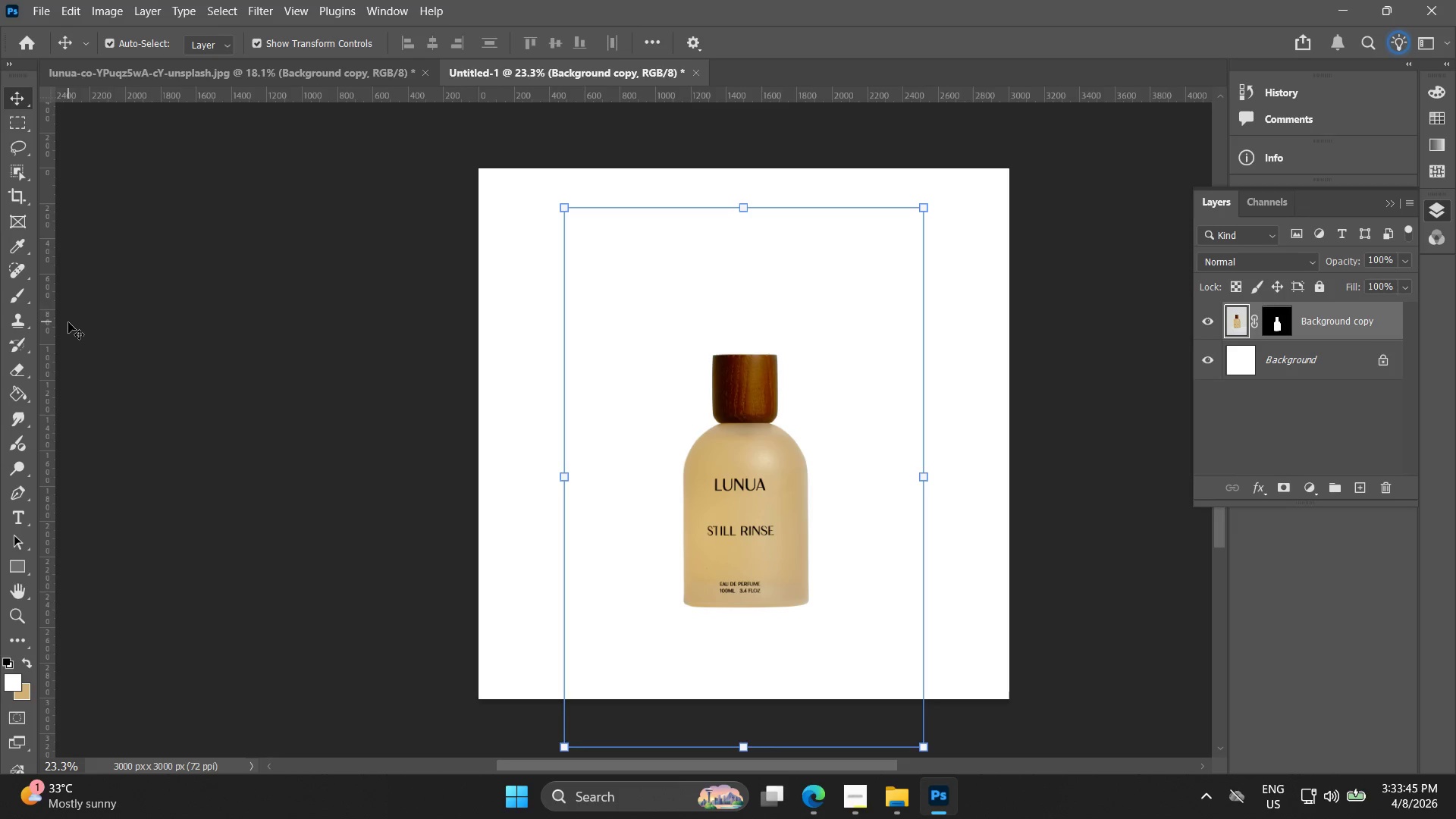 
left_click_drag(start_coordinate=[52, 322], to_coordinate=[110, 342])
 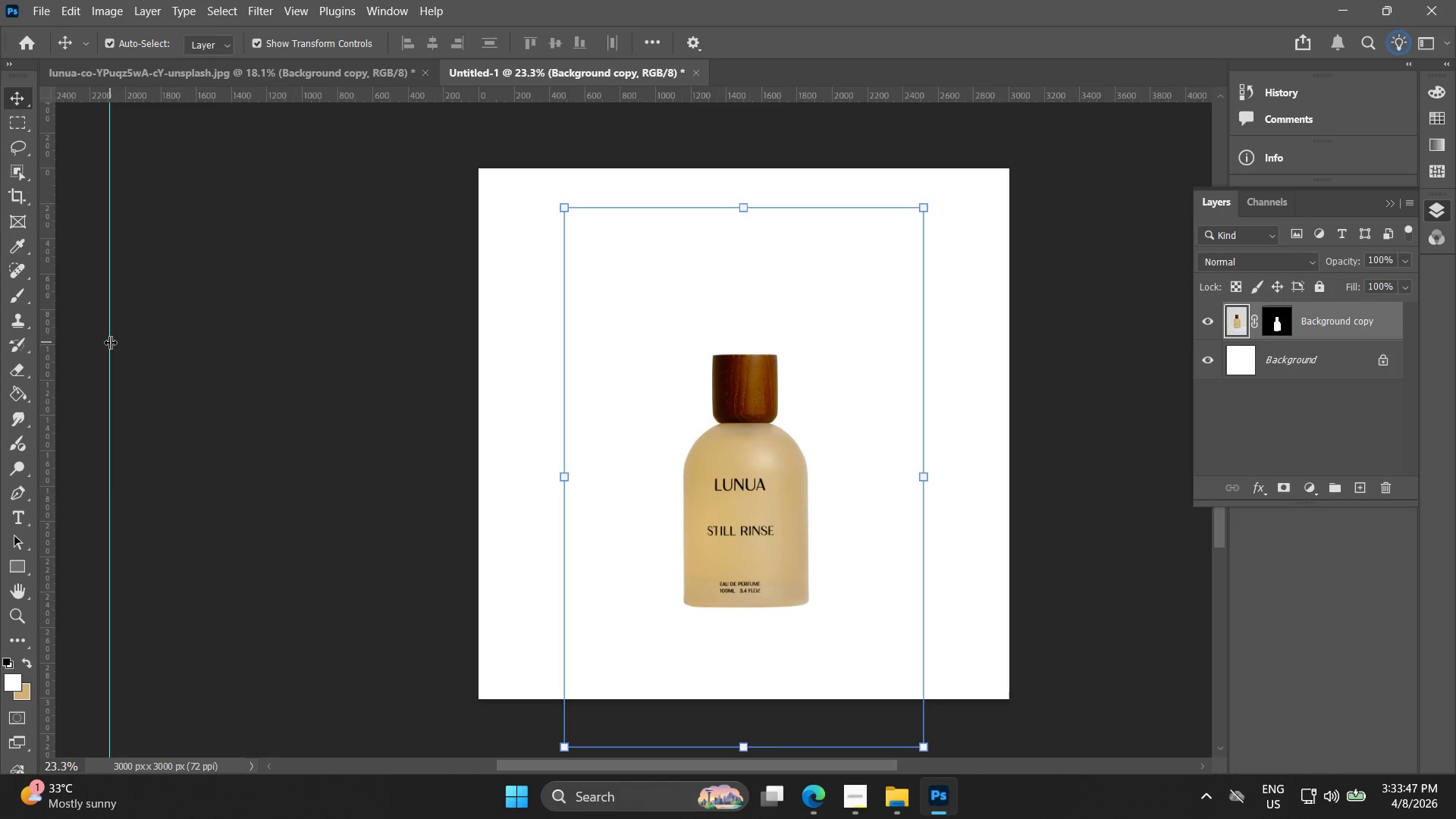 
right_click([110, 342])
 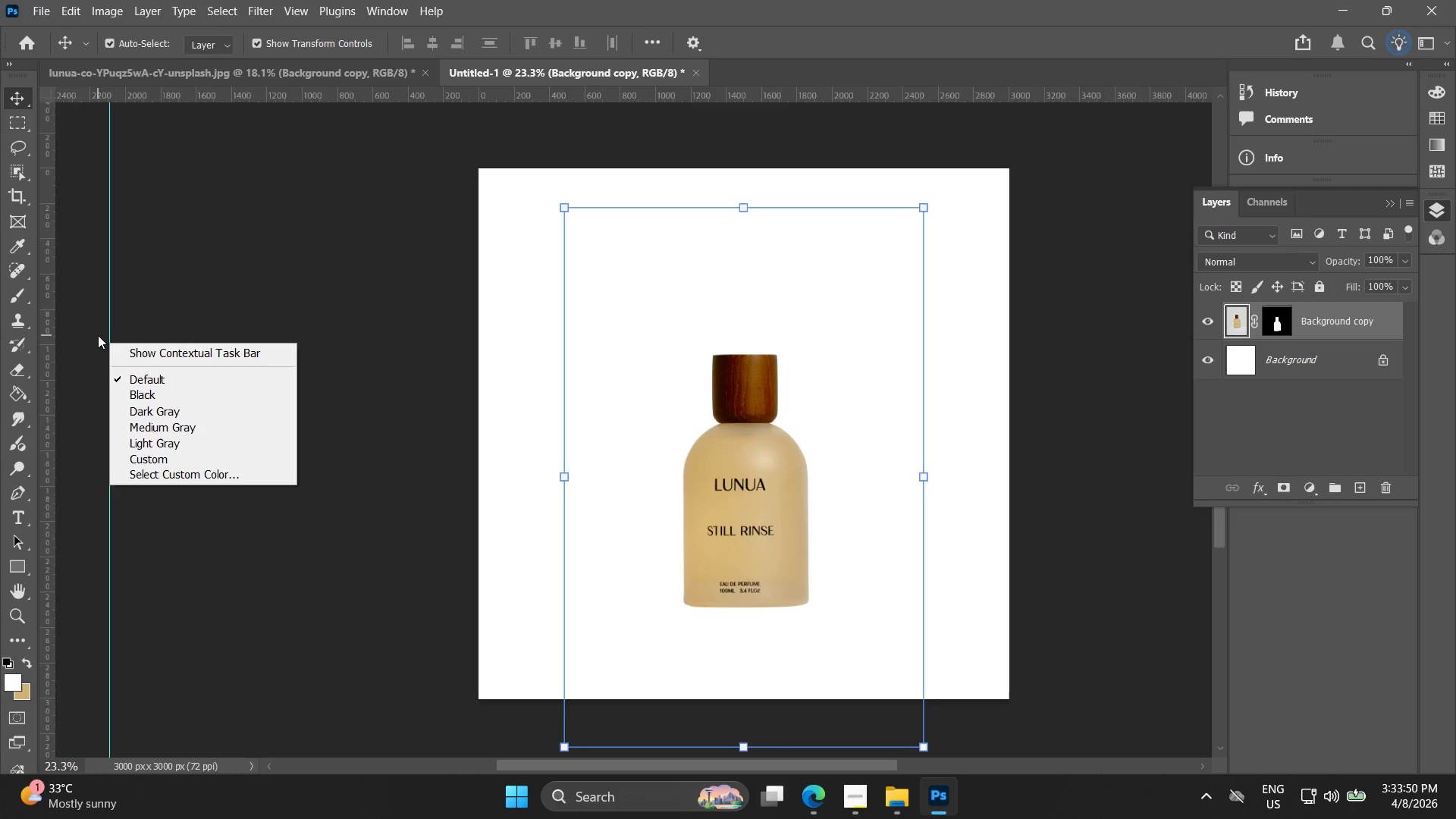 
key(Control+ControlLeft)
 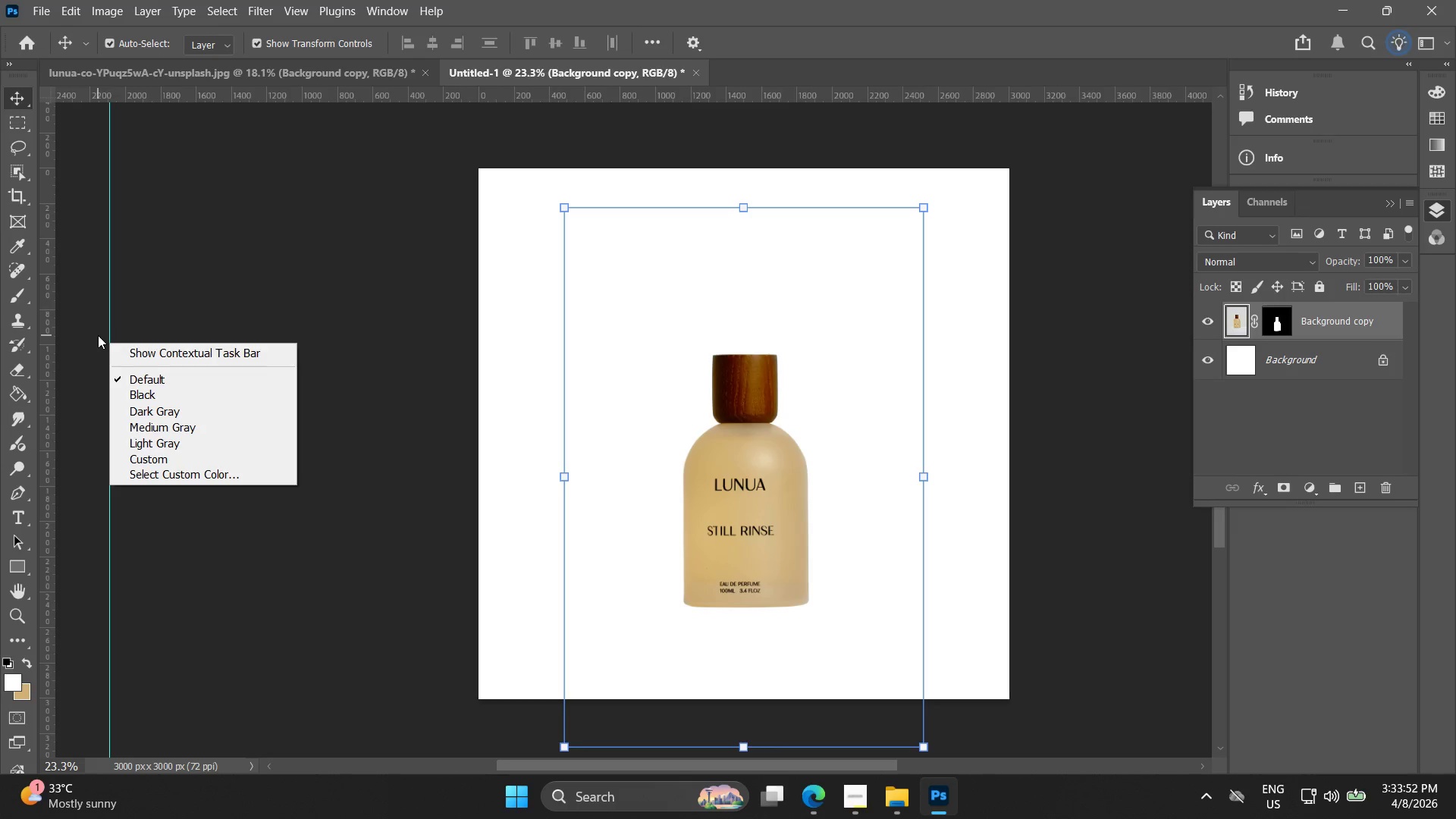 
key(Control+Z)
 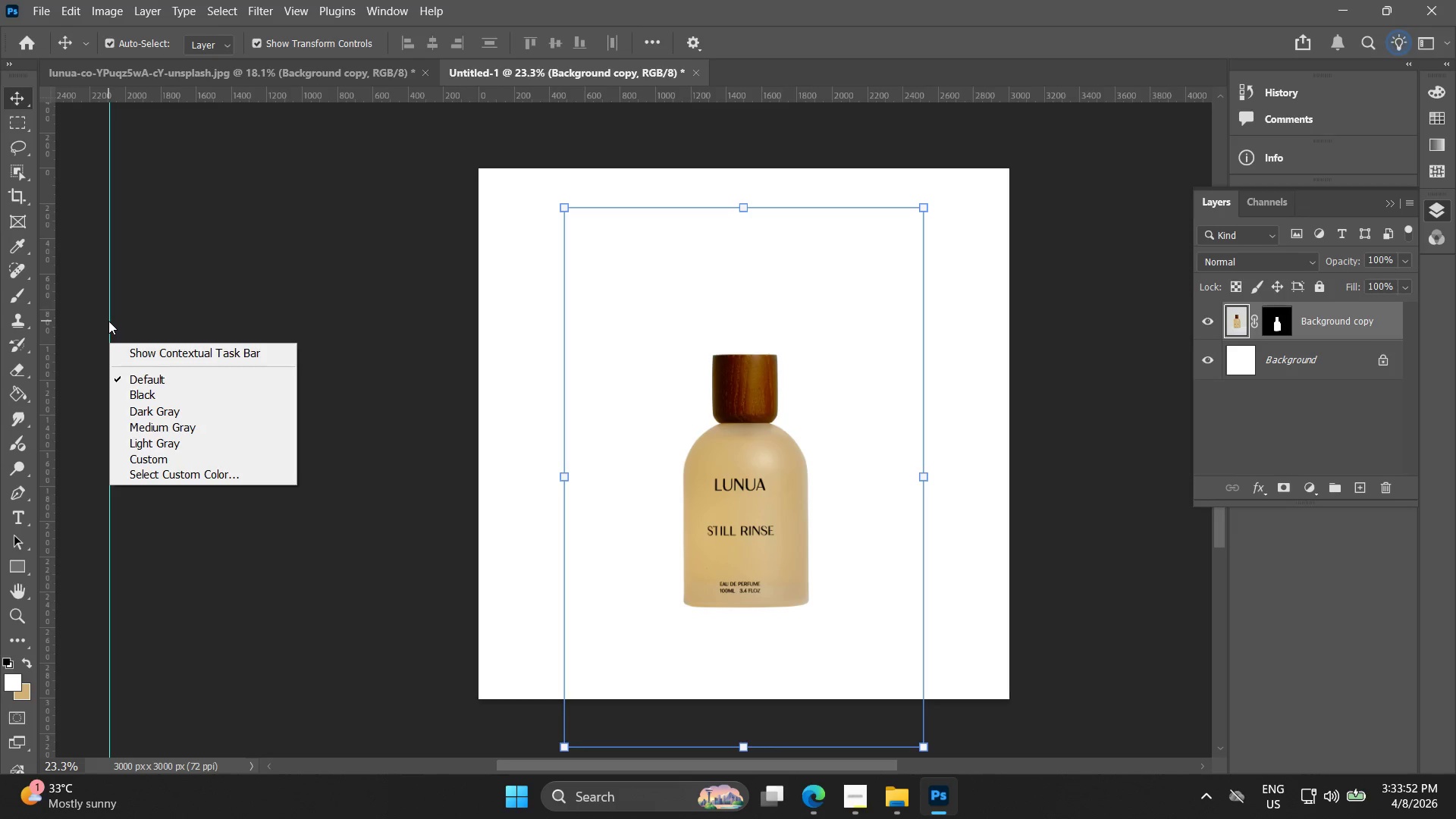 
key(Control+Z)
 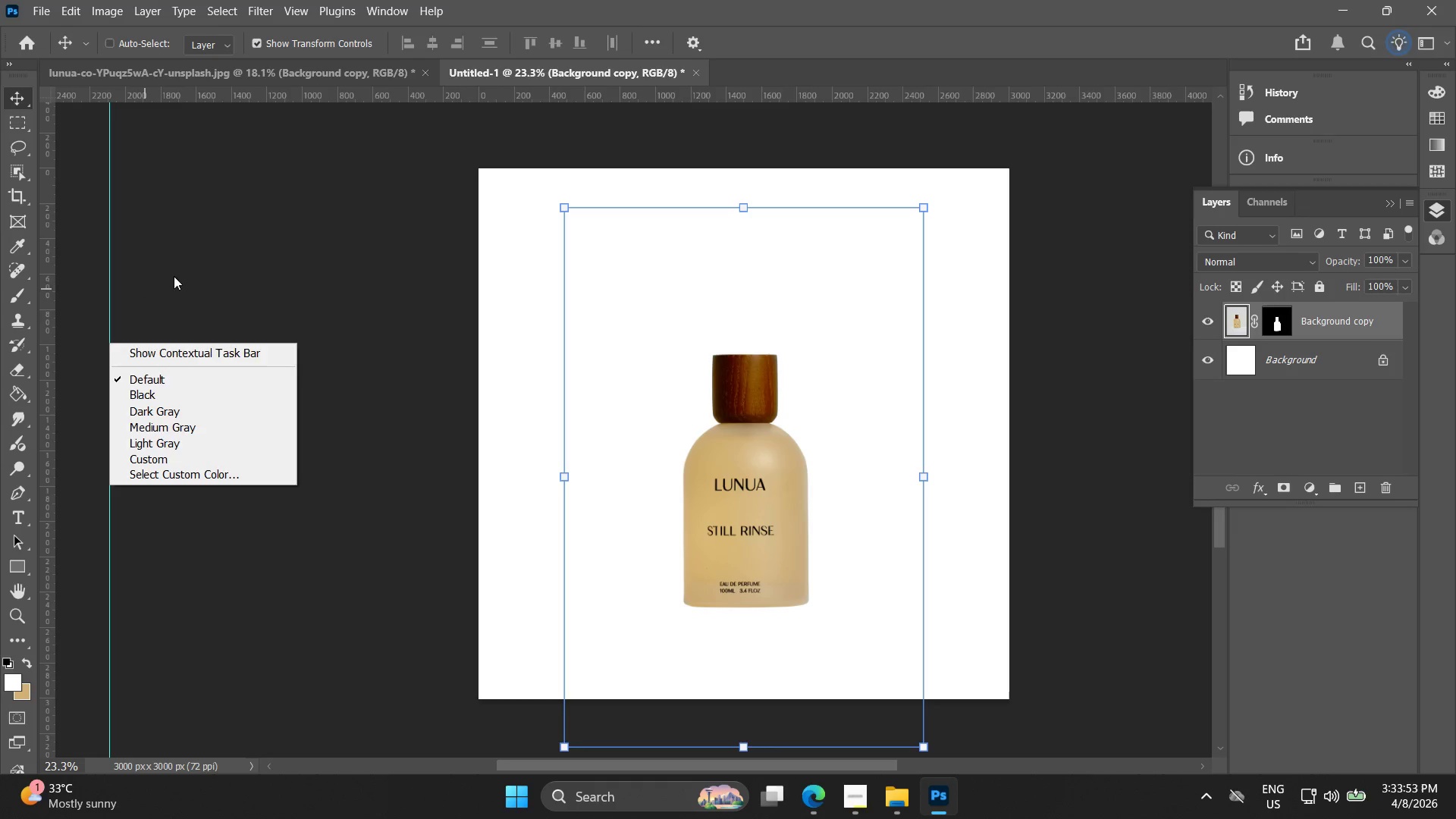 
left_click([226, 241])
 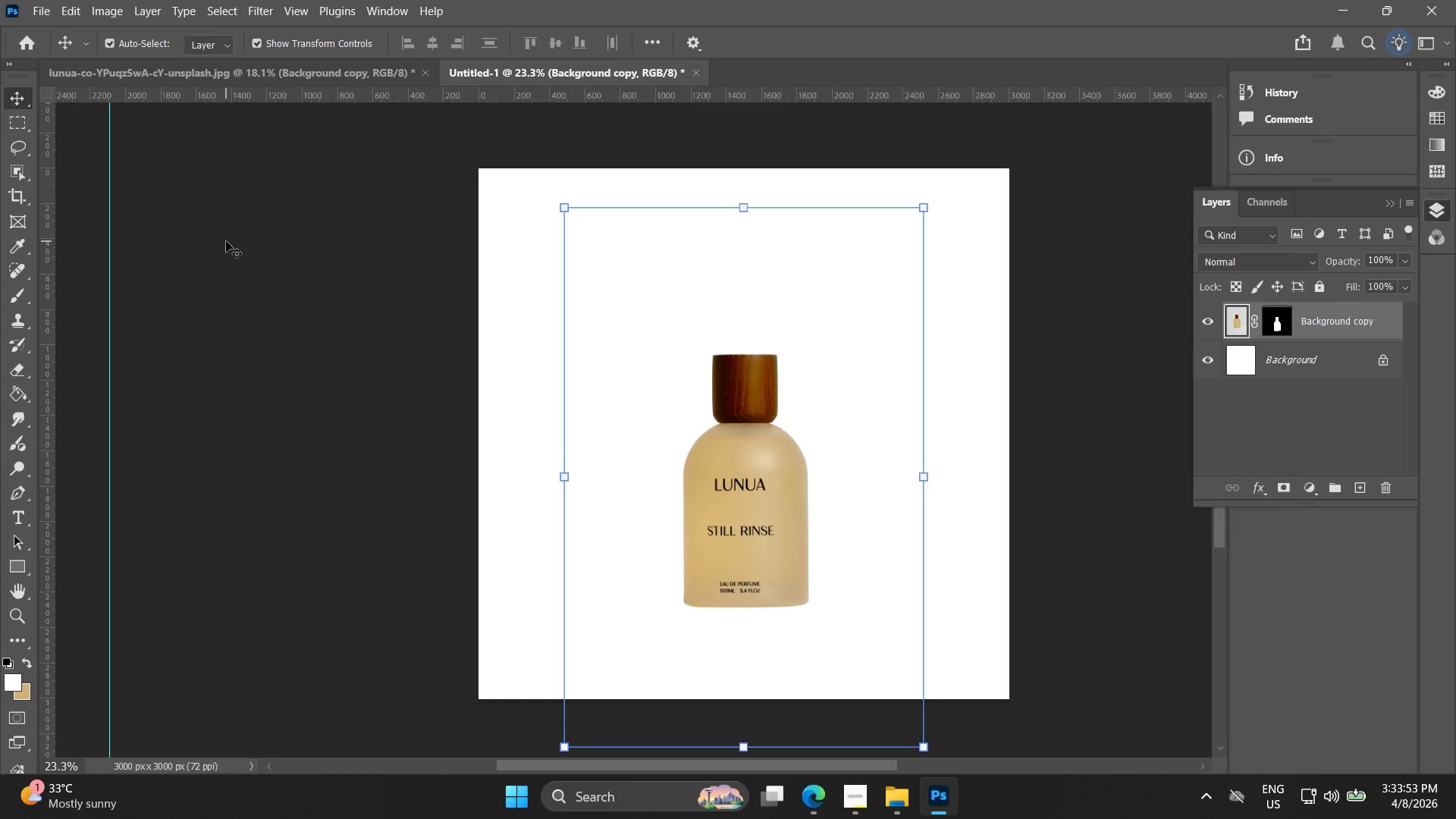 
key(Control+Z)
 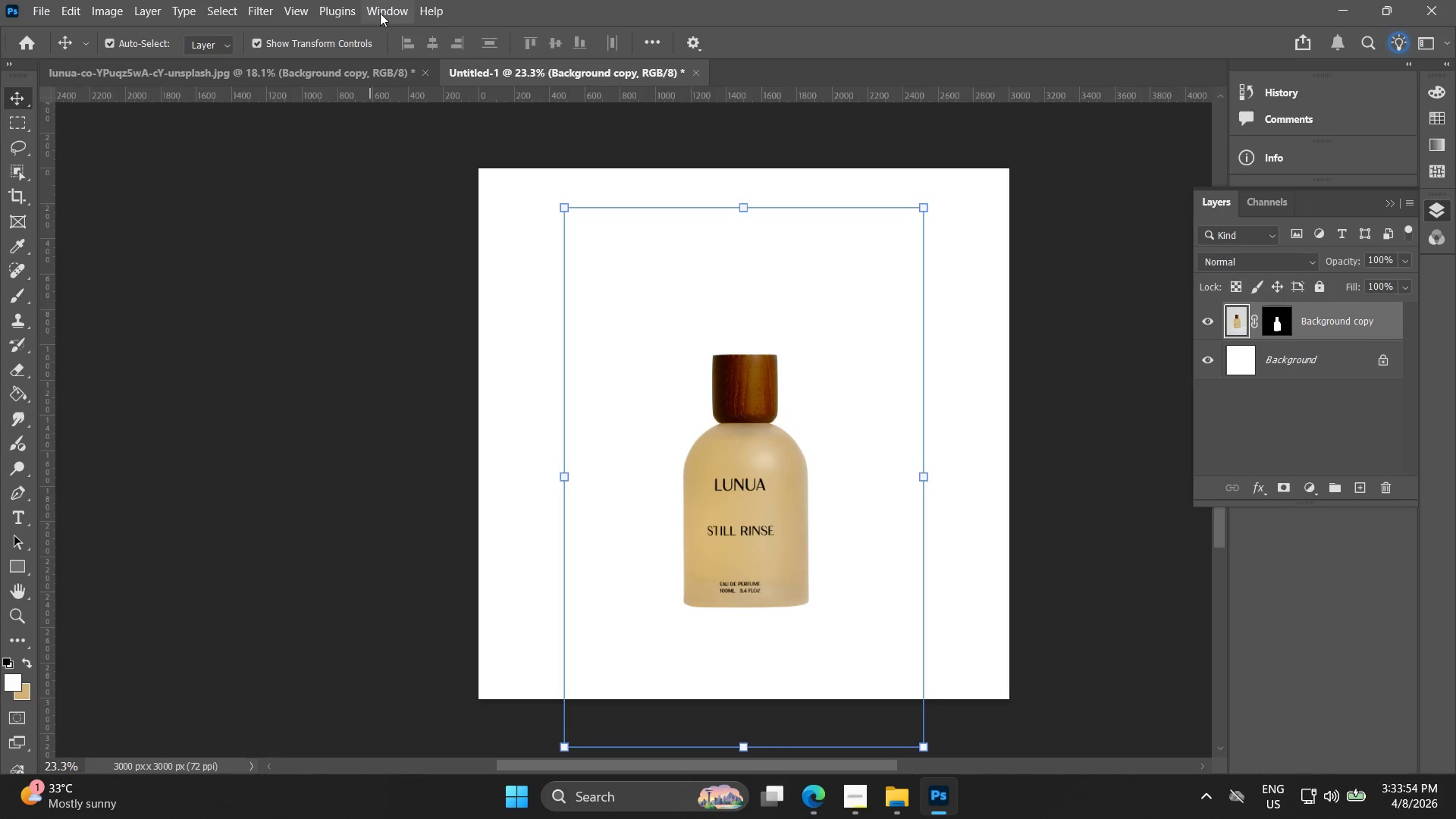 
left_click([309, 11])
 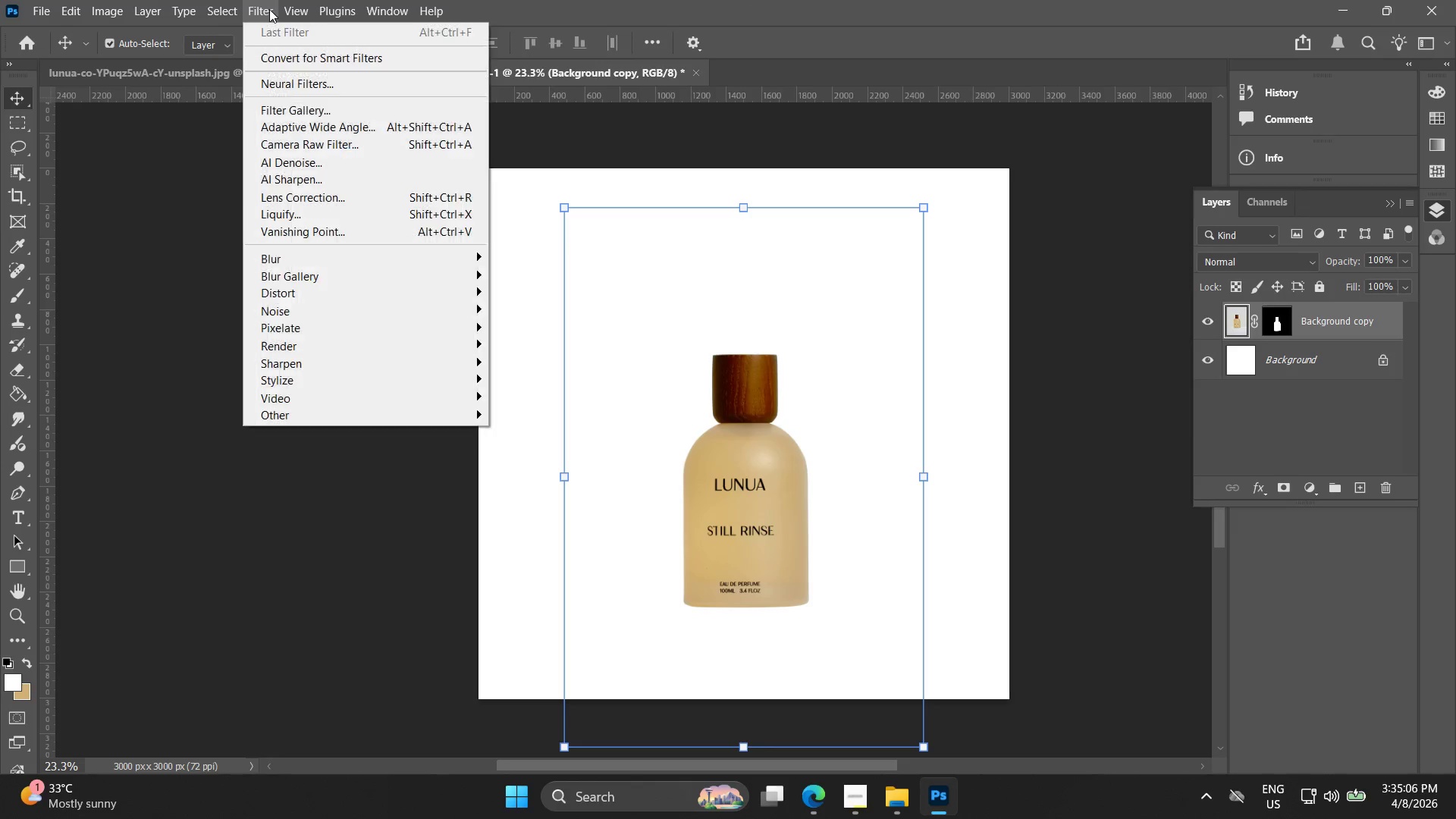 
wait(76.27)
 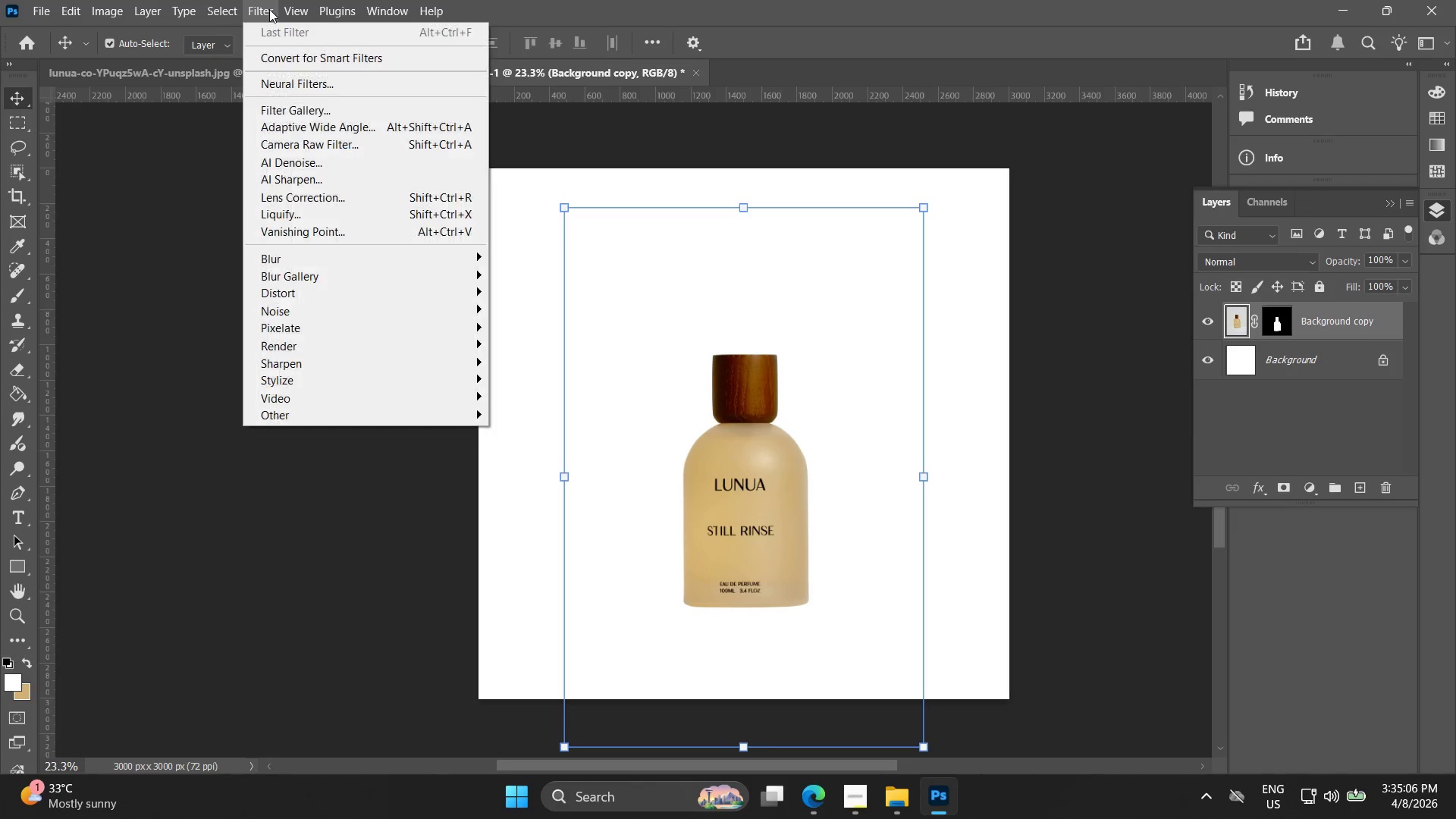 
left_click([541, 581])
 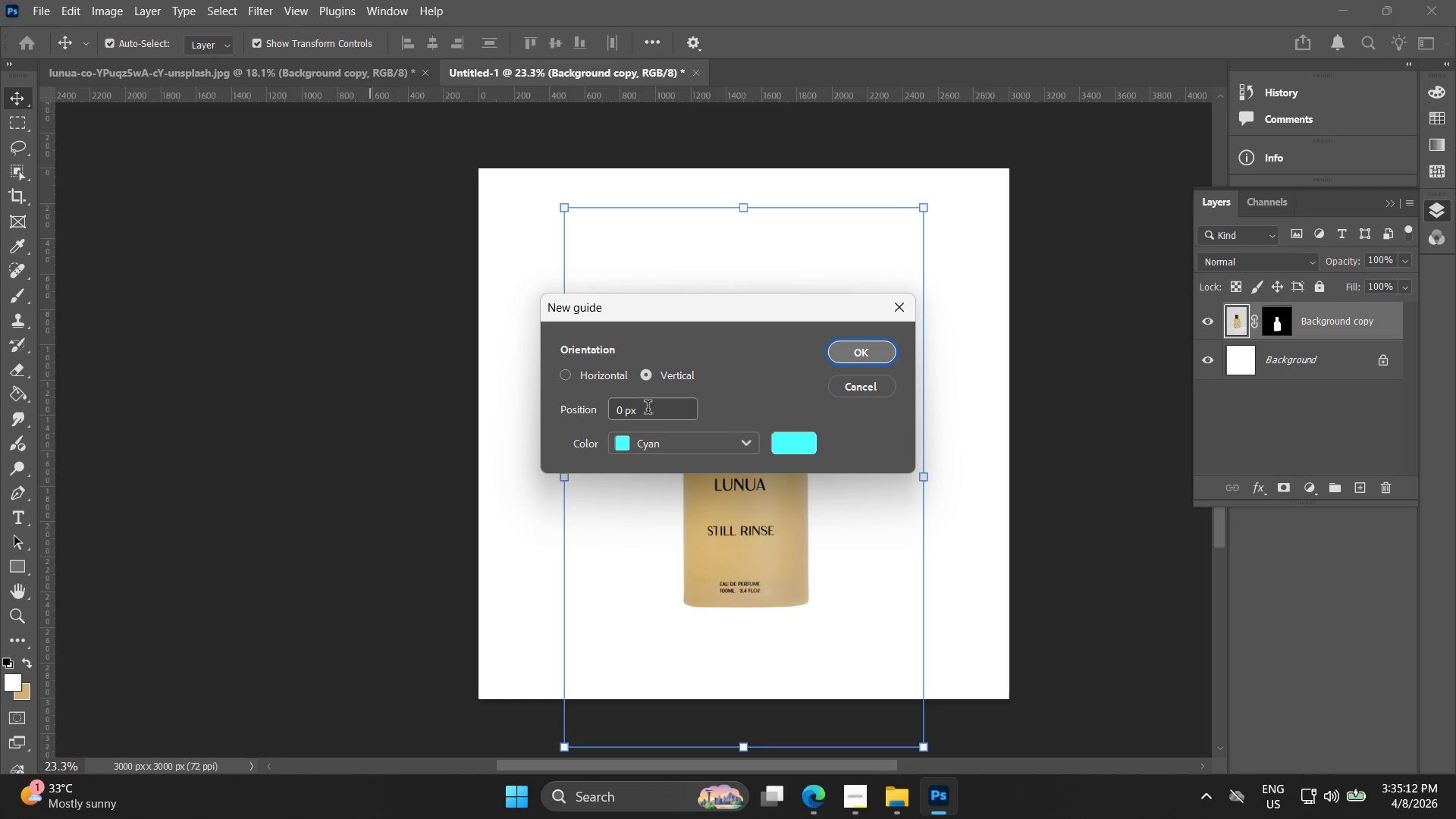 
left_click_drag(start_coordinate=[648, 407], to_coordinate=[582, 396])
 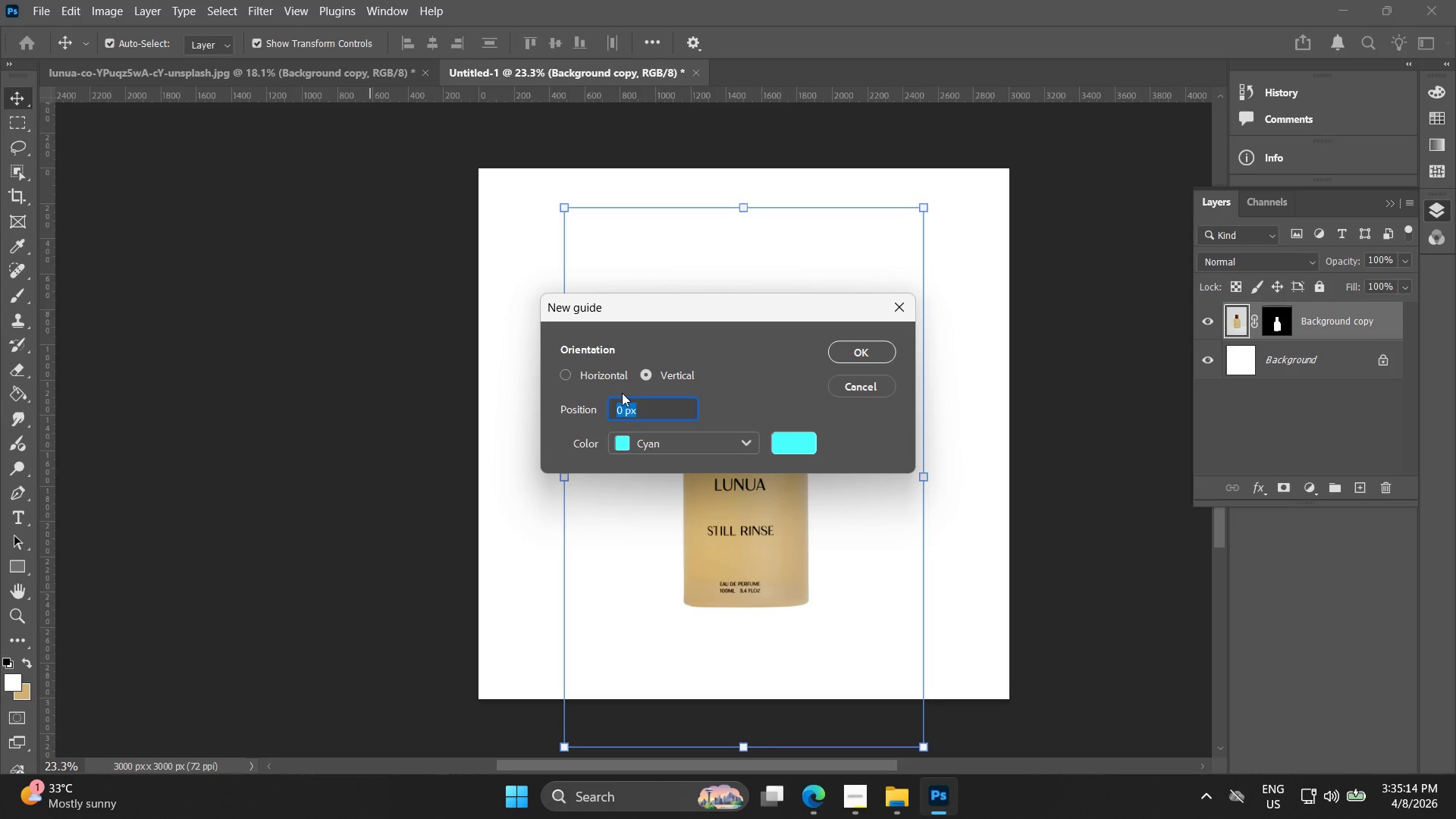 
type(50)
 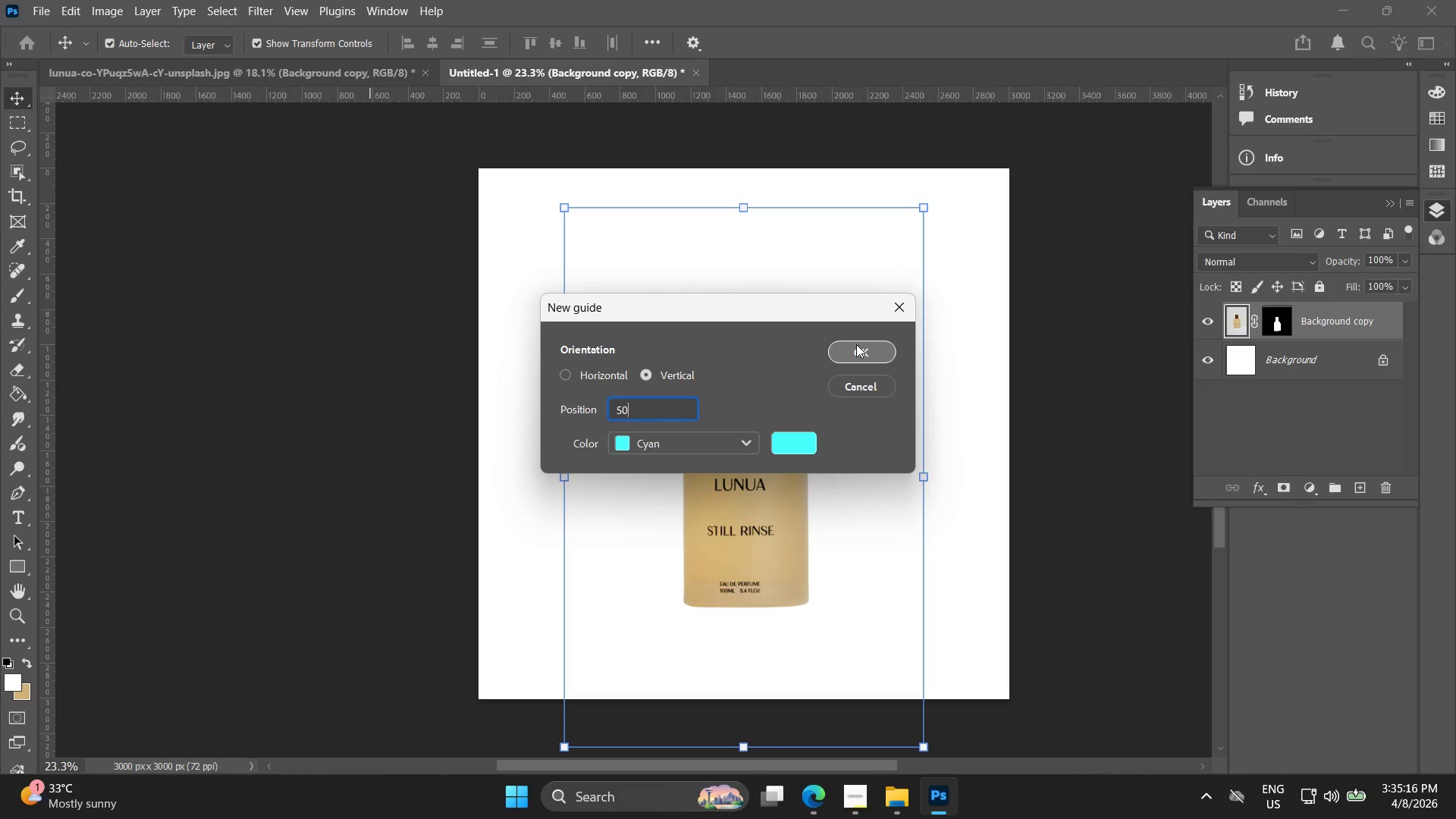 
left_click_drag(start_coordinate=[856, 344], to_coordinate=[858, 340])
 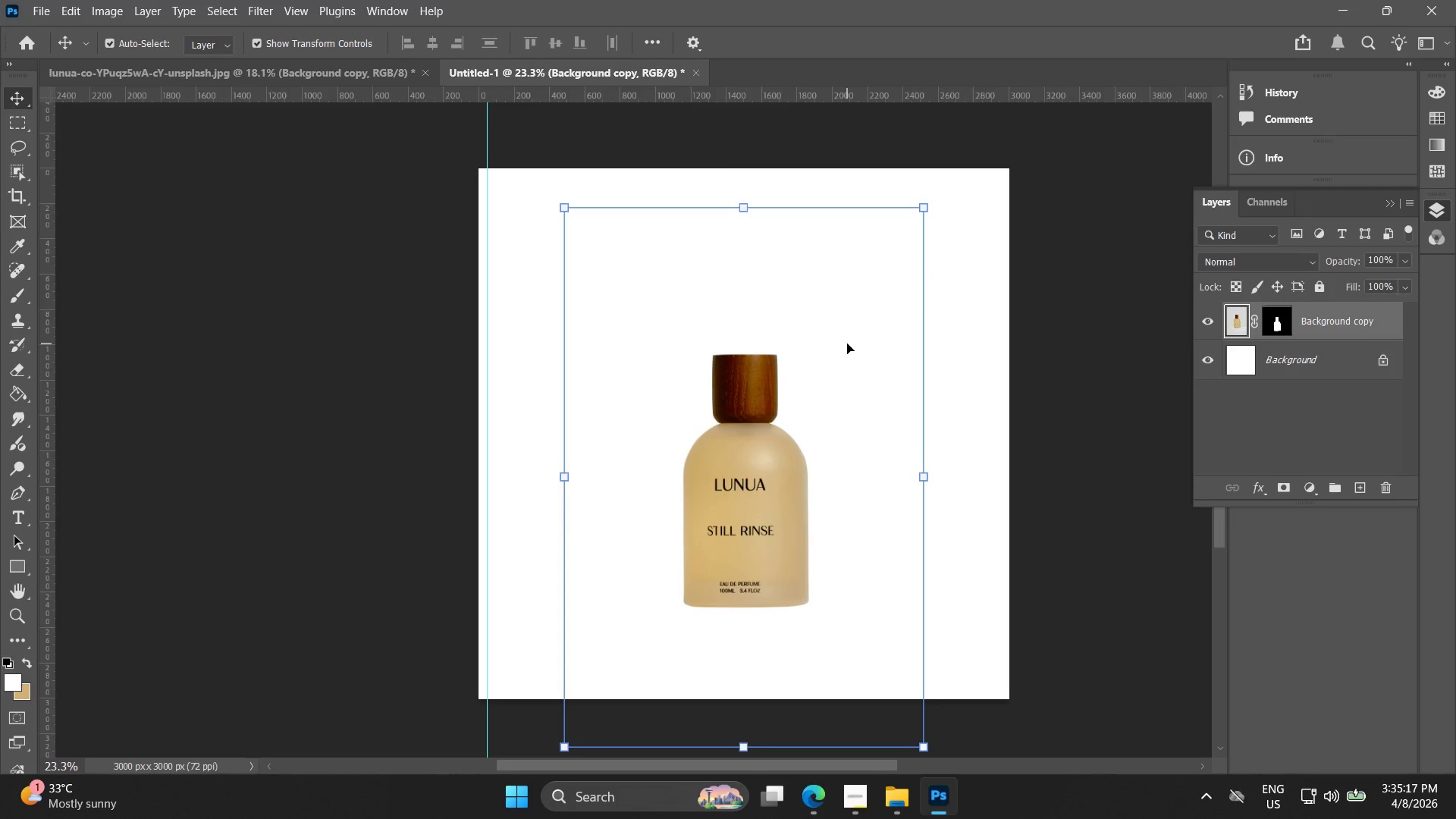 
key(Control+Z)
 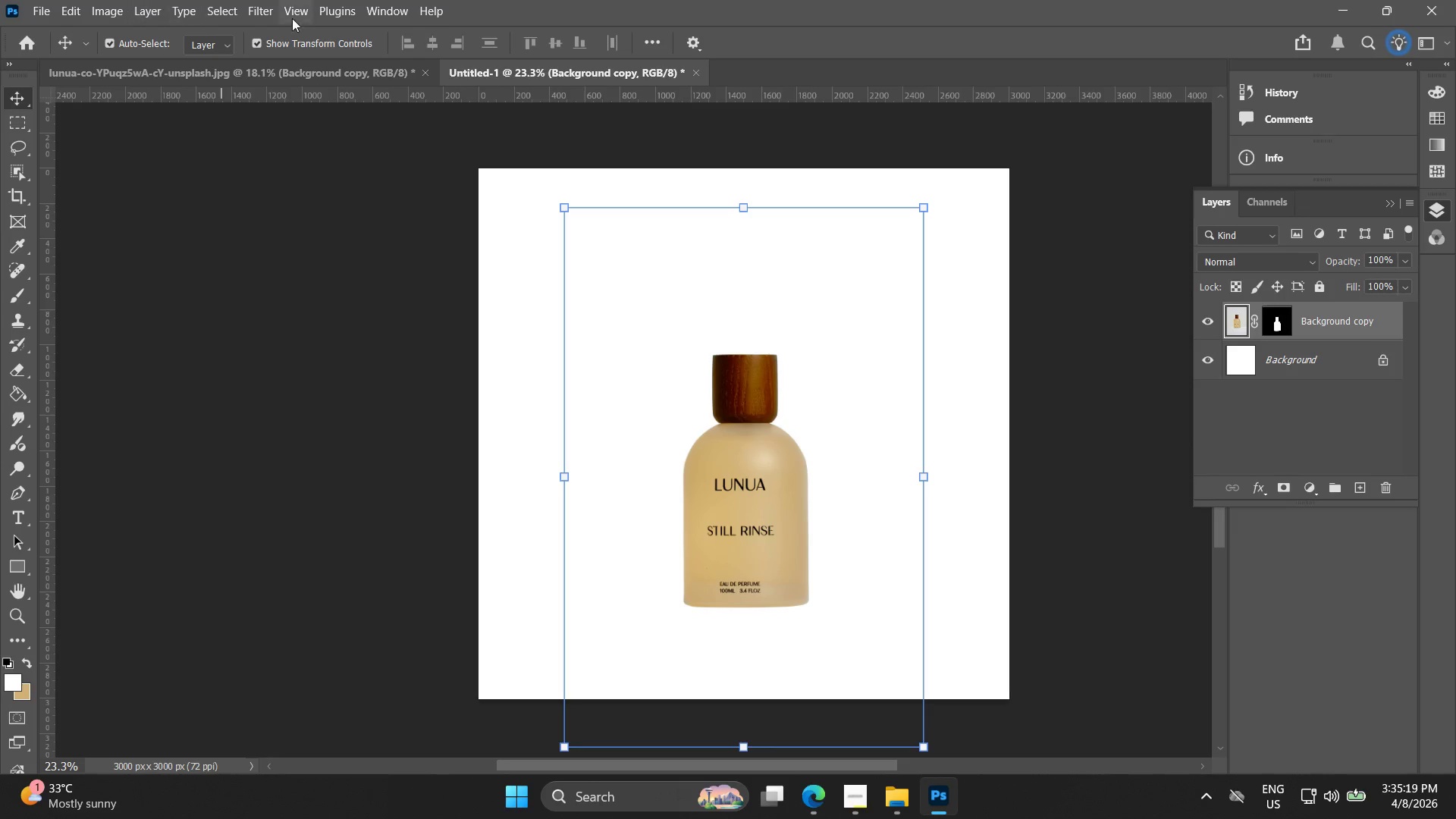 
left_click([287, 18])
 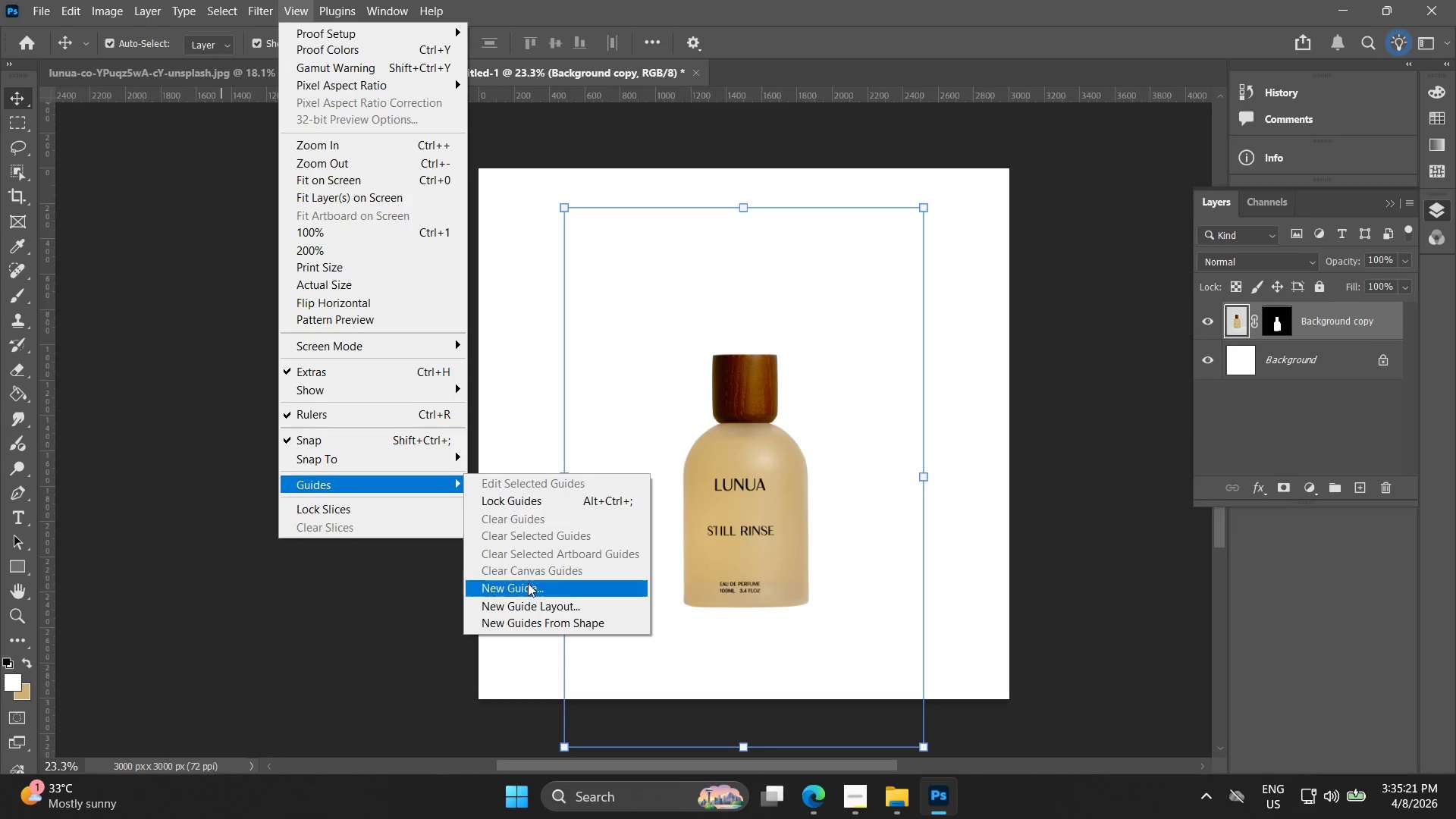 
left_click([528, 583])
 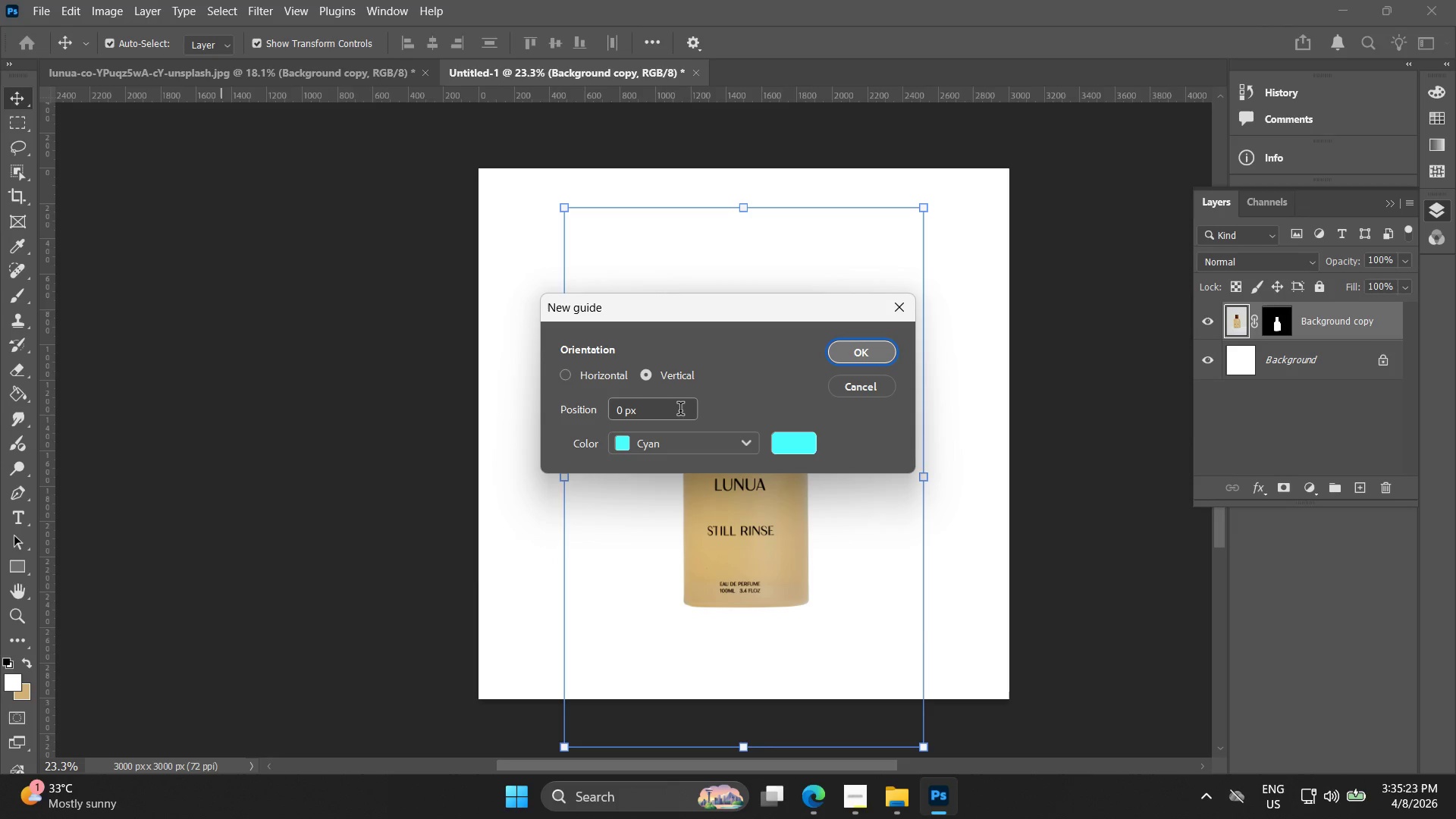 
left_click_drag(start_coordinate=[673, 408], to_coordinate=[516, 392])
 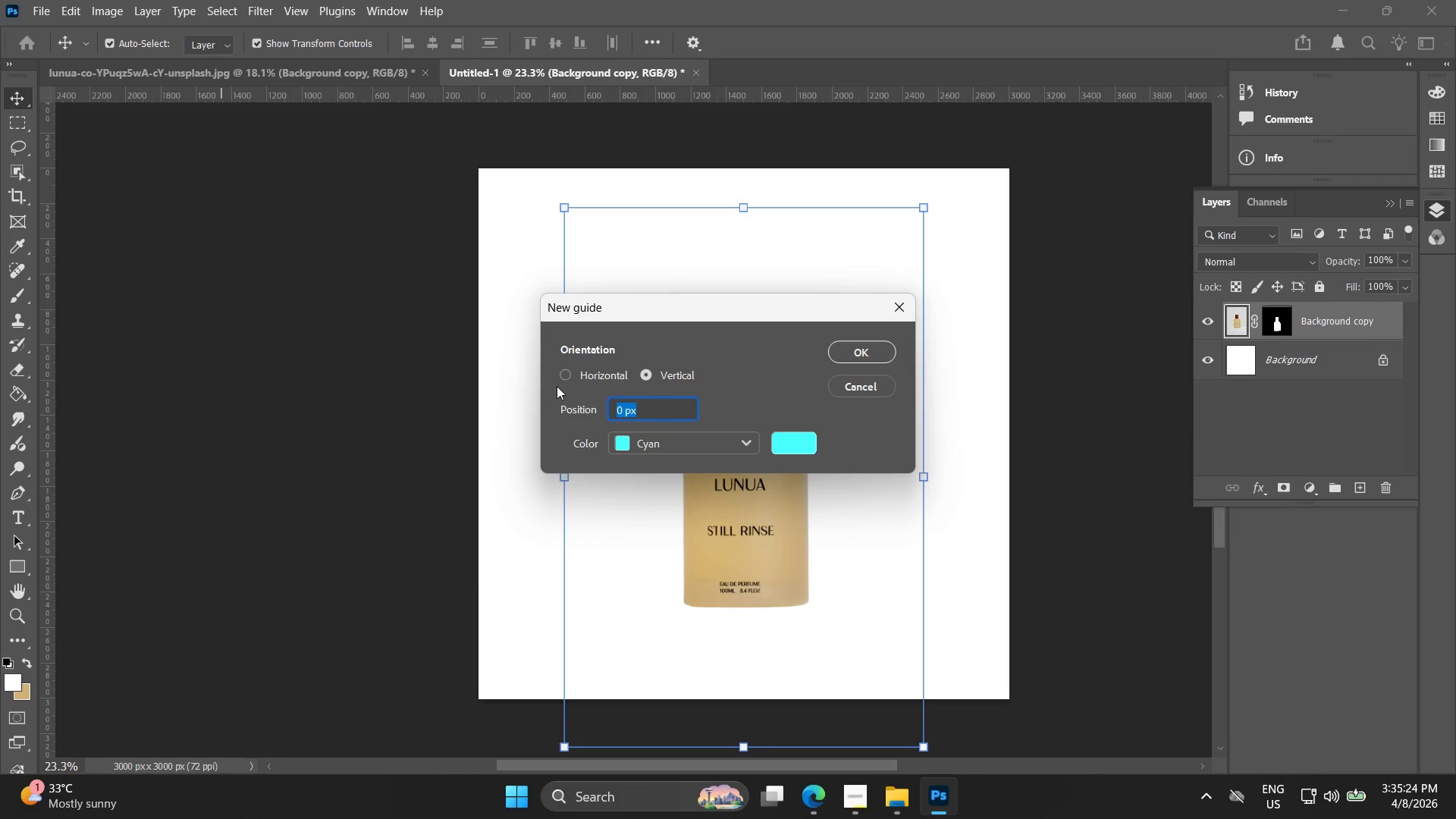 
type(50 %)
 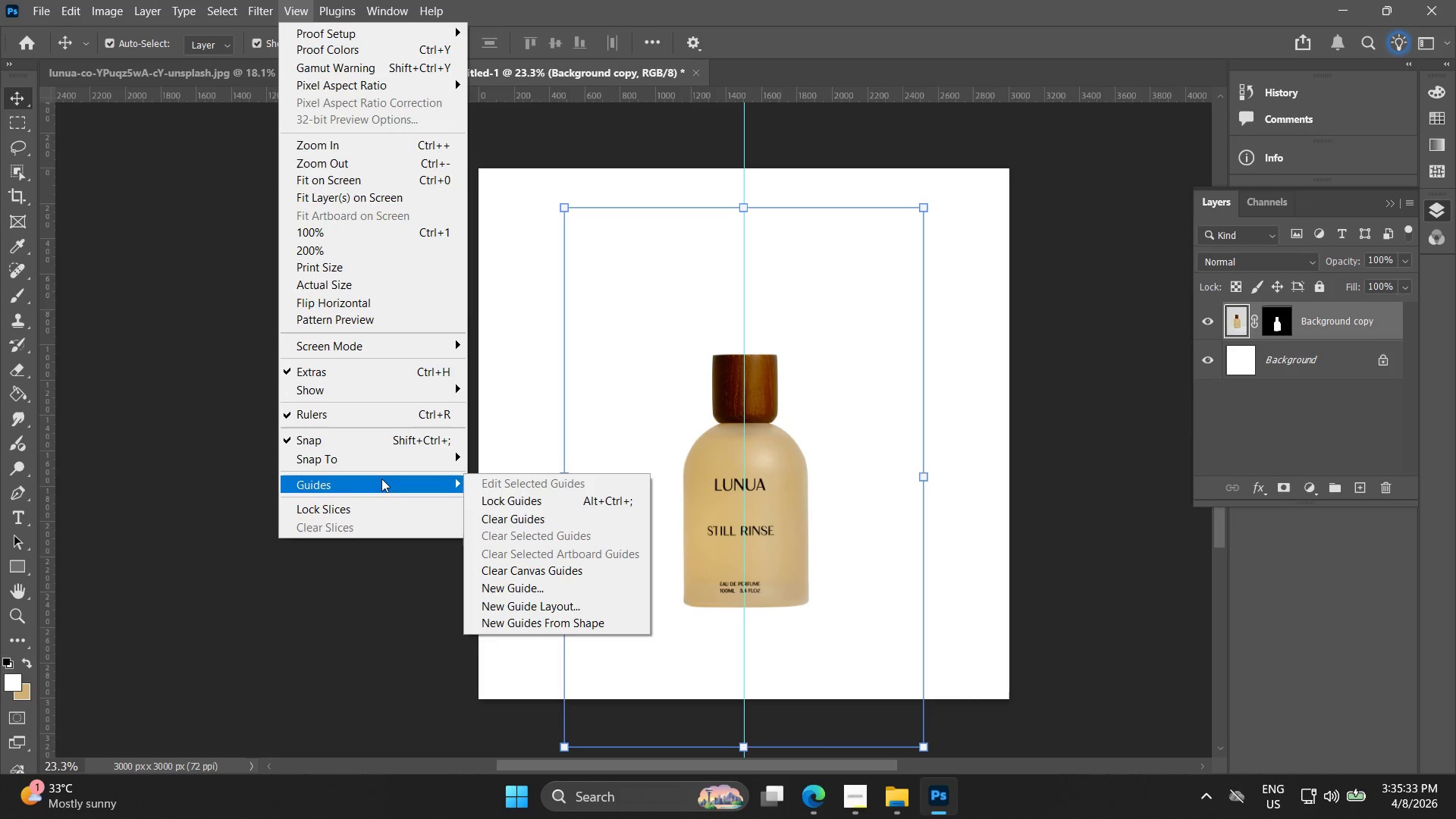 
wait(7.94)
 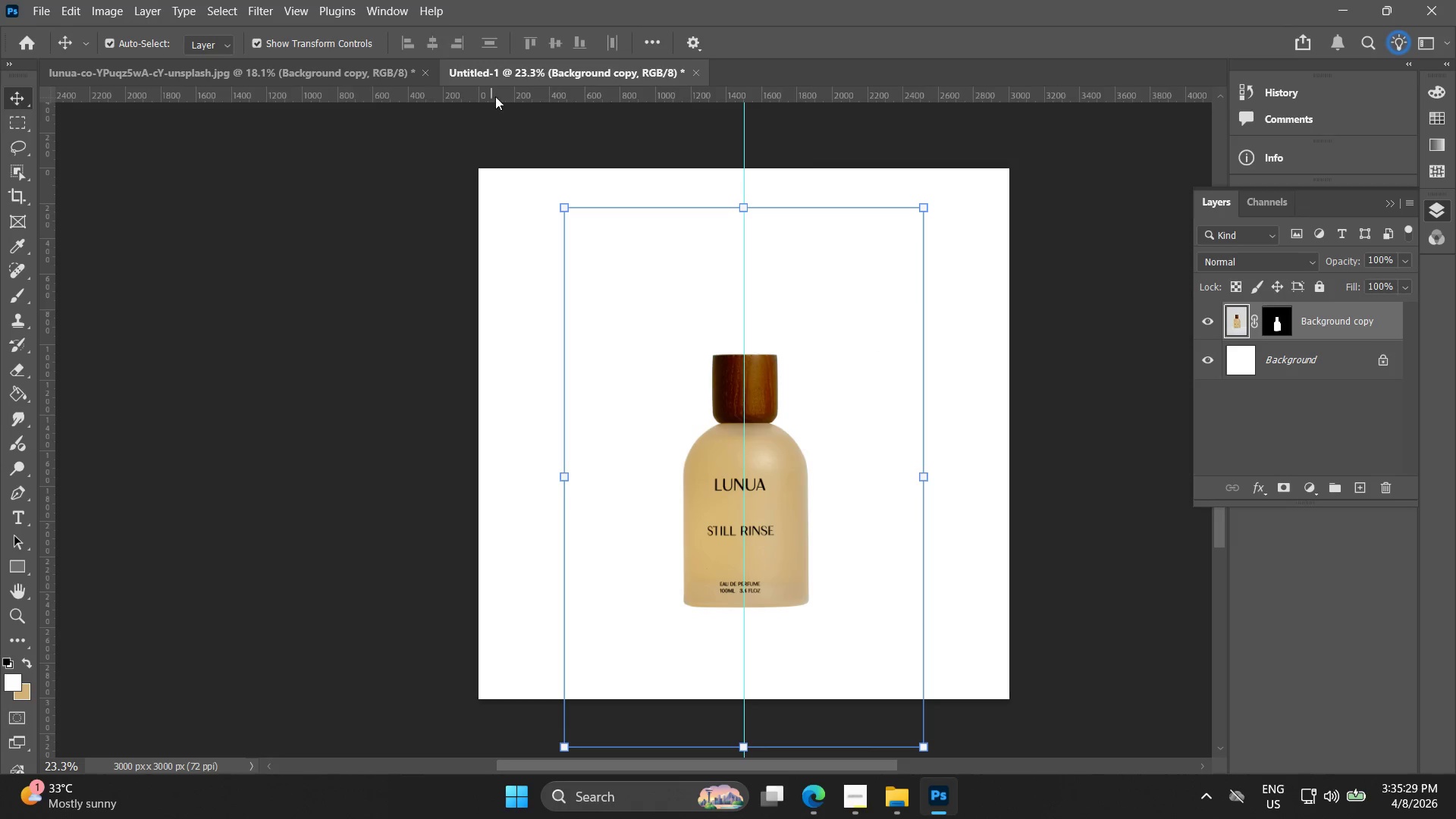 
left_click([533, 590])
 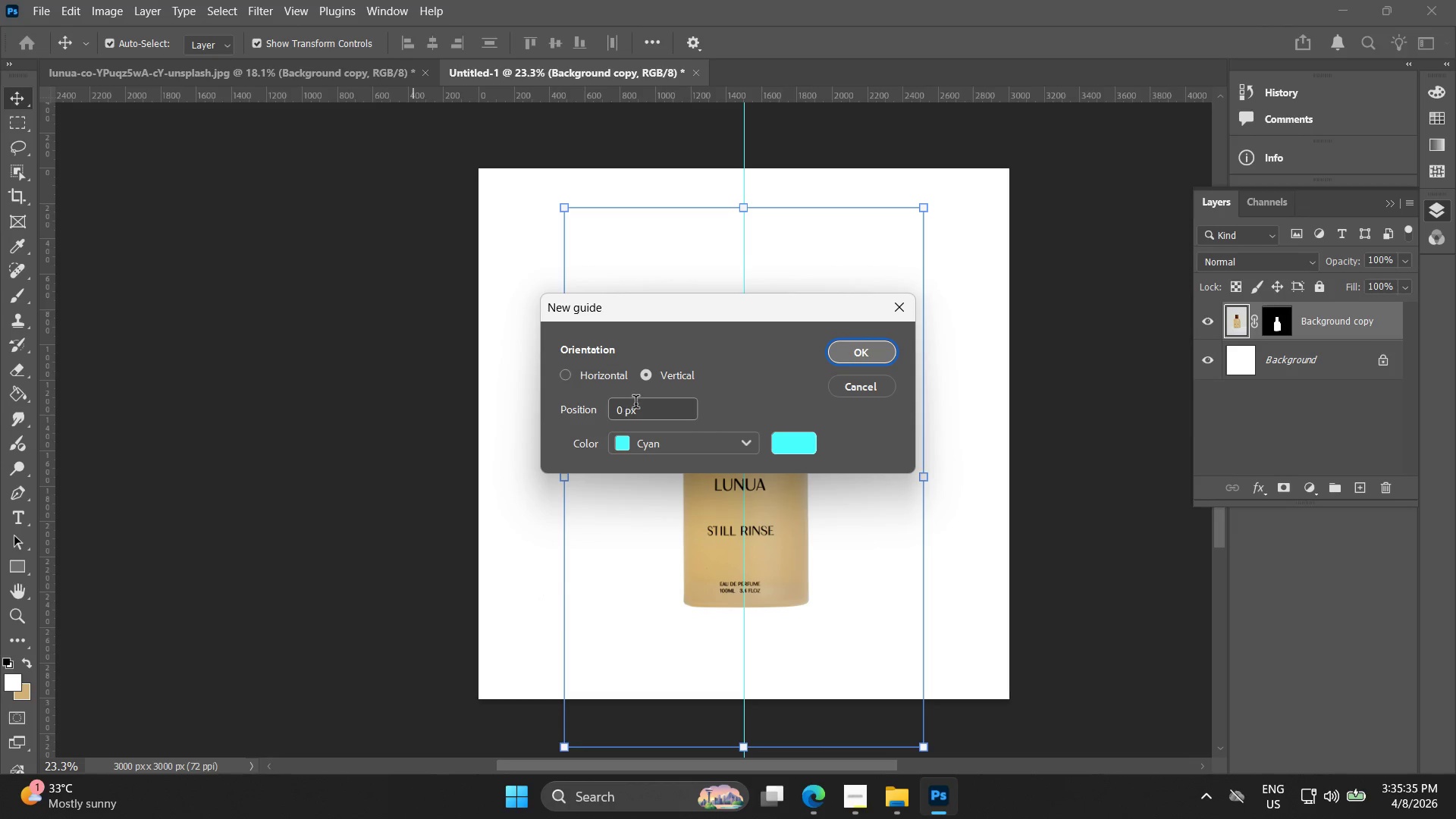 
left_click_drag(start_coordinate=[639, 416], to_coordinate=[570, 400])
 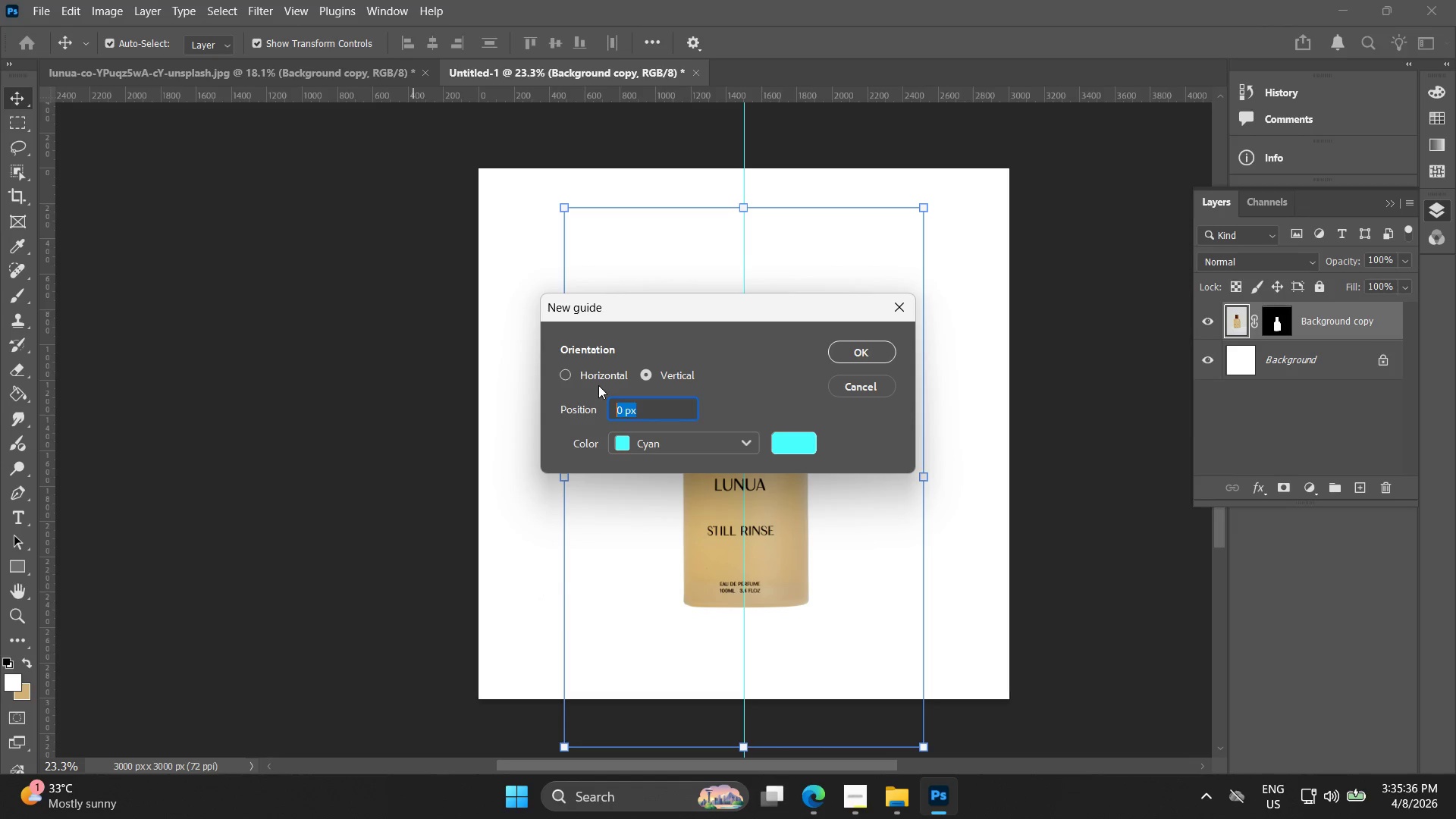 
left_click([596, 369])
 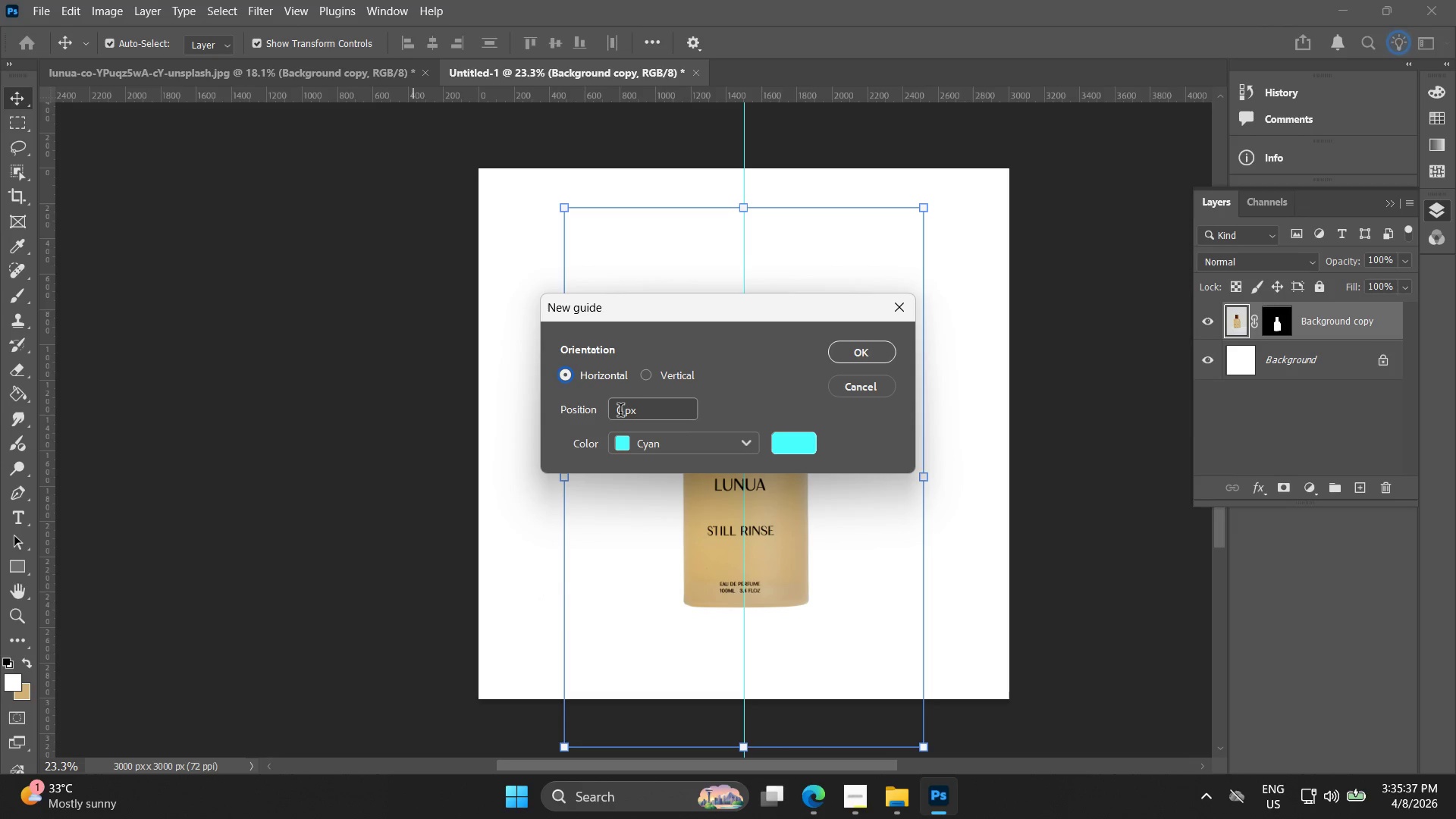 
key(5)
 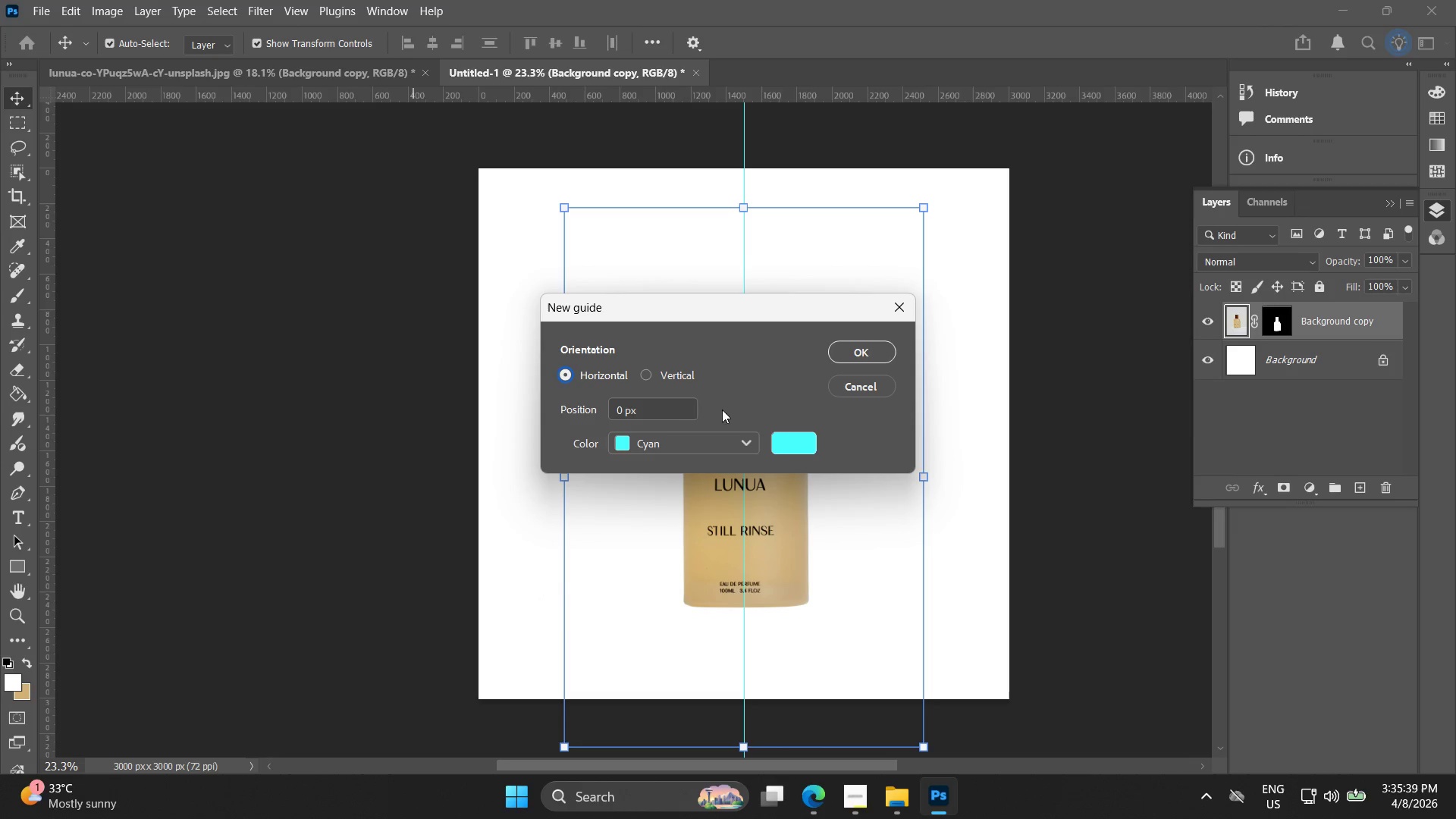 
left_click_drag(start_coordinate=[669, 410], to_coordinate=[499, 395])
 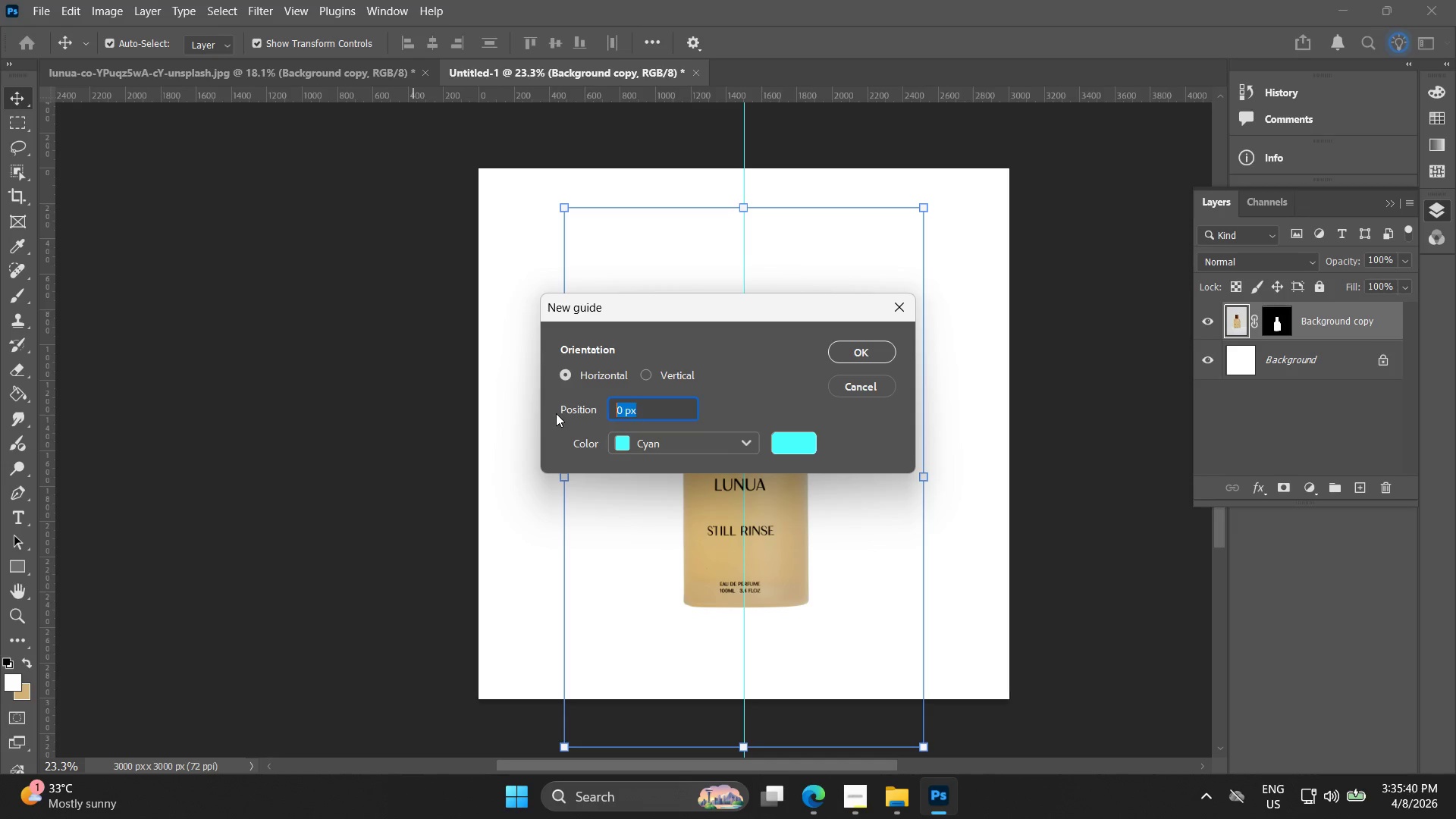 
type(50)
 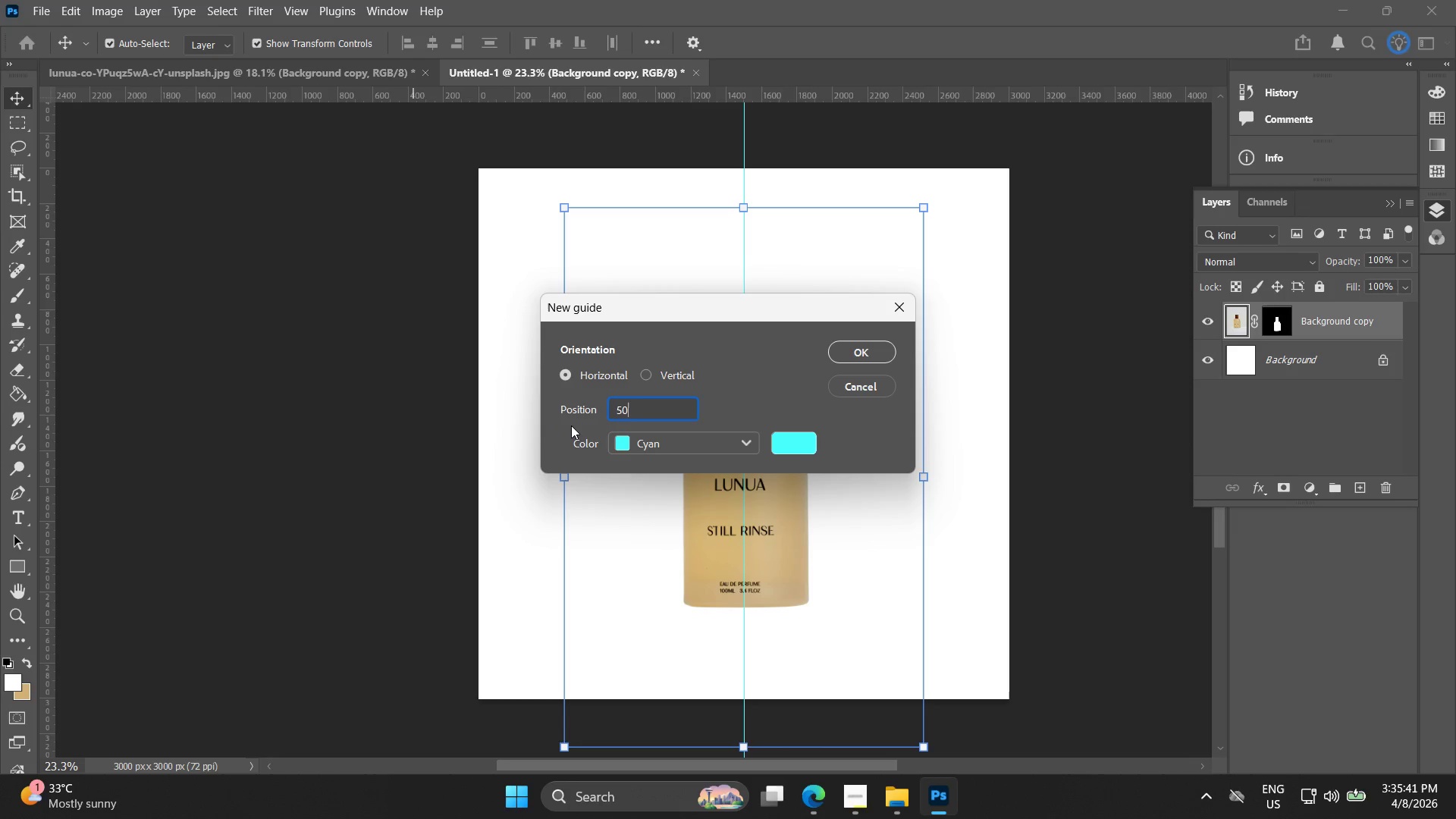 
key(Space)
 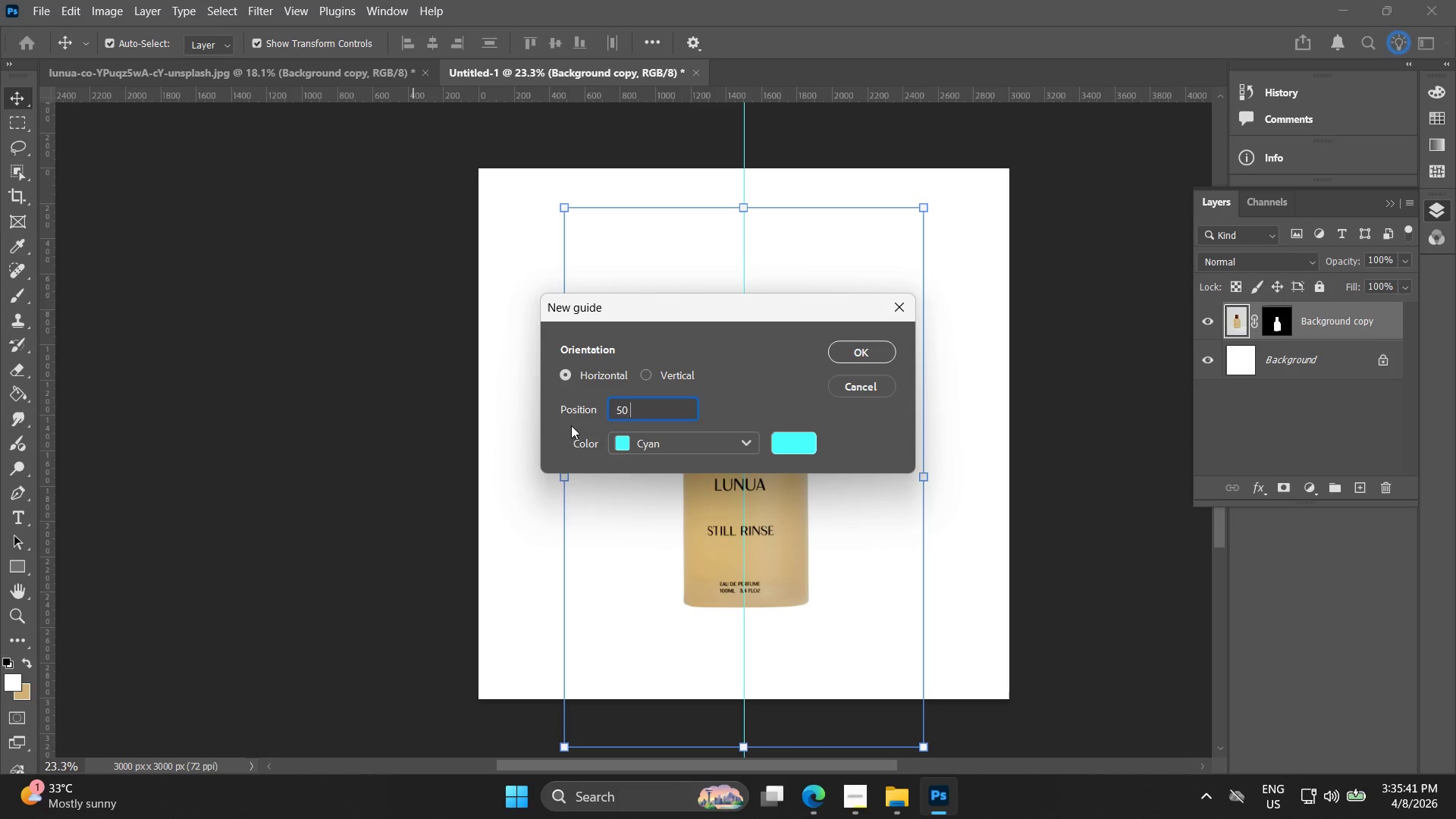 
key(Shift+ShiftRight)
 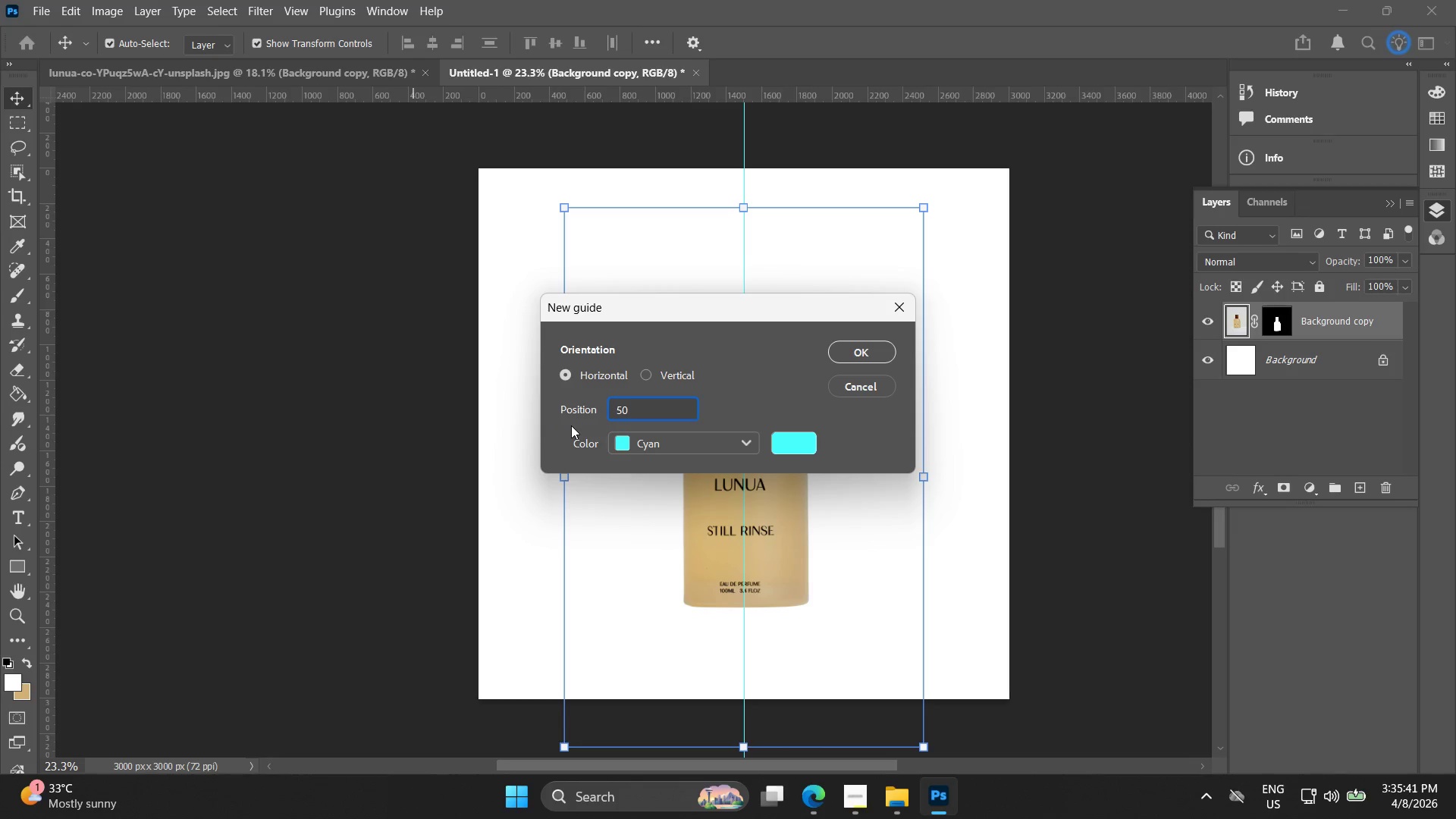 
key(Shift+5)
 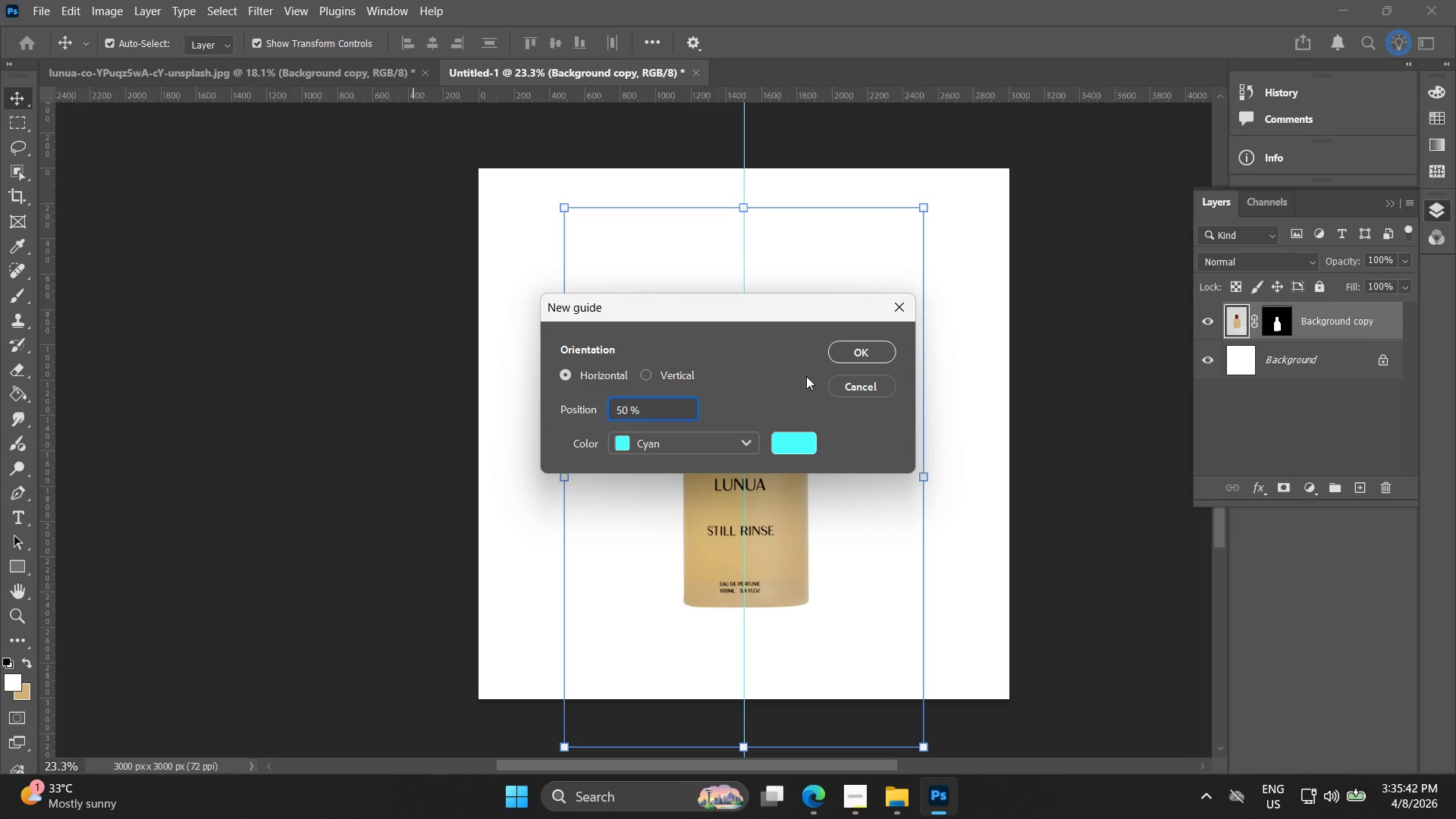 
left_click([852, 353])
 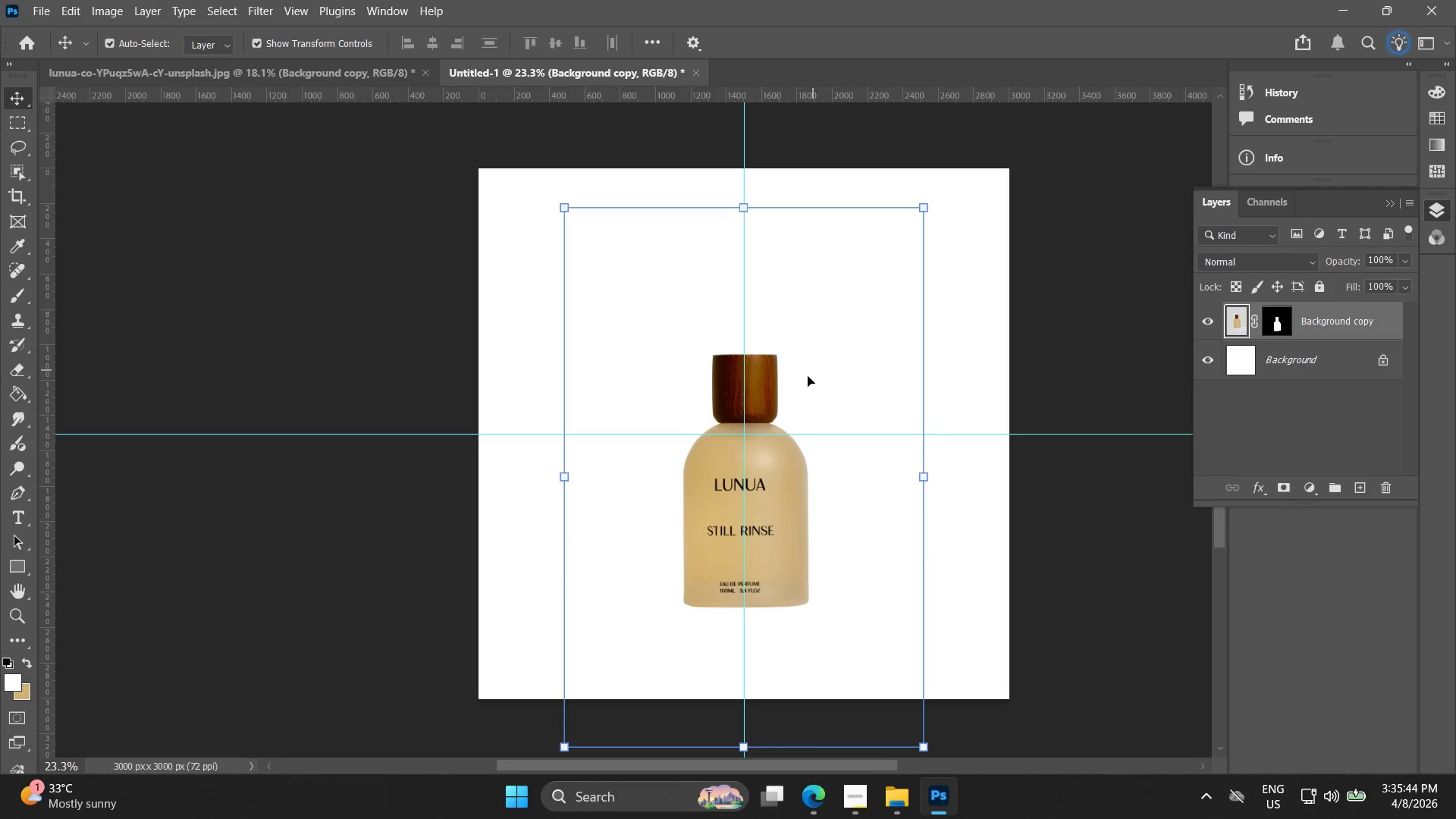 
left_click_drag(start_coordinate=[778, 409], to_coordinate=[757, 372])
 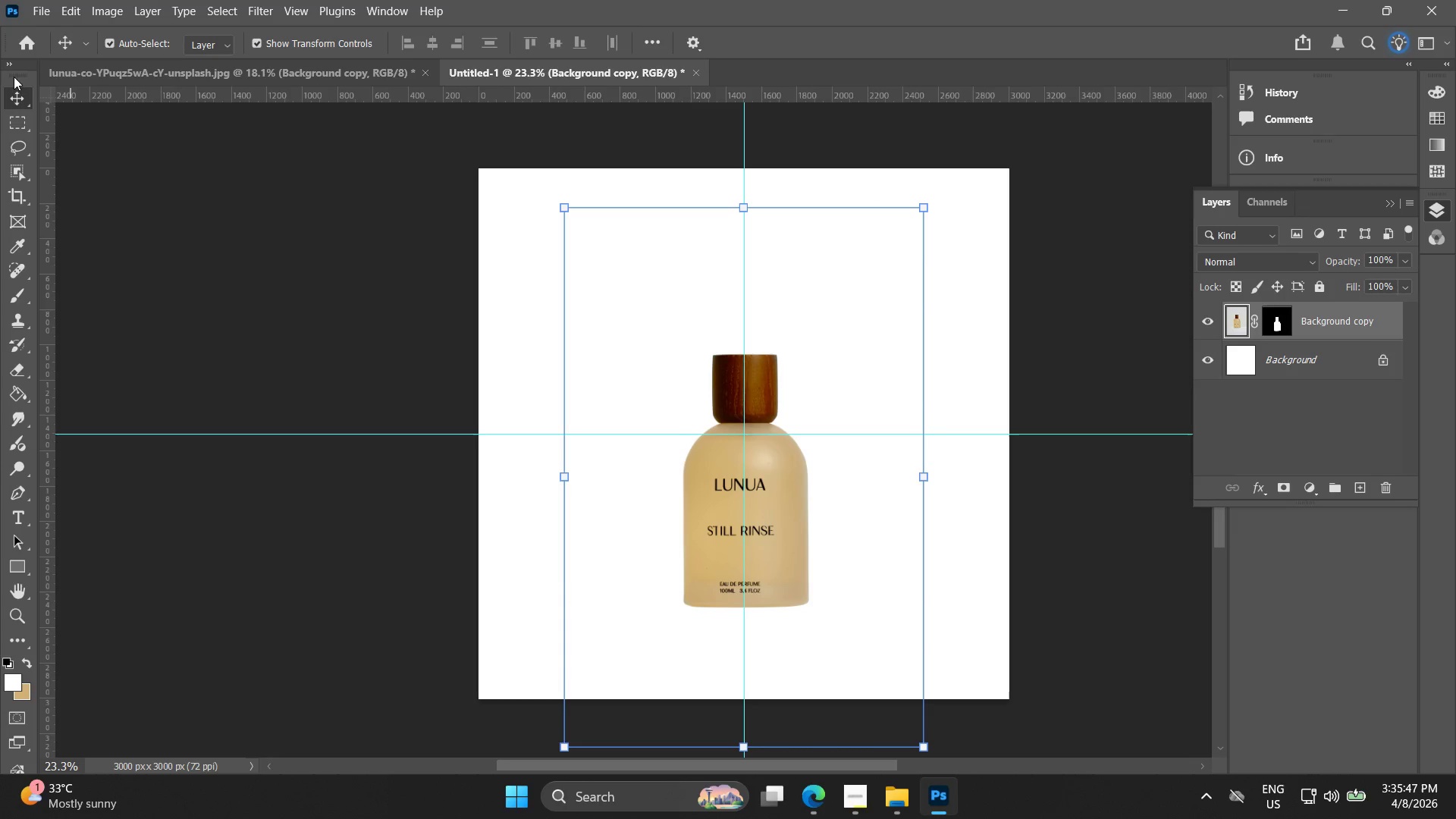 
double_click([35, 121])
 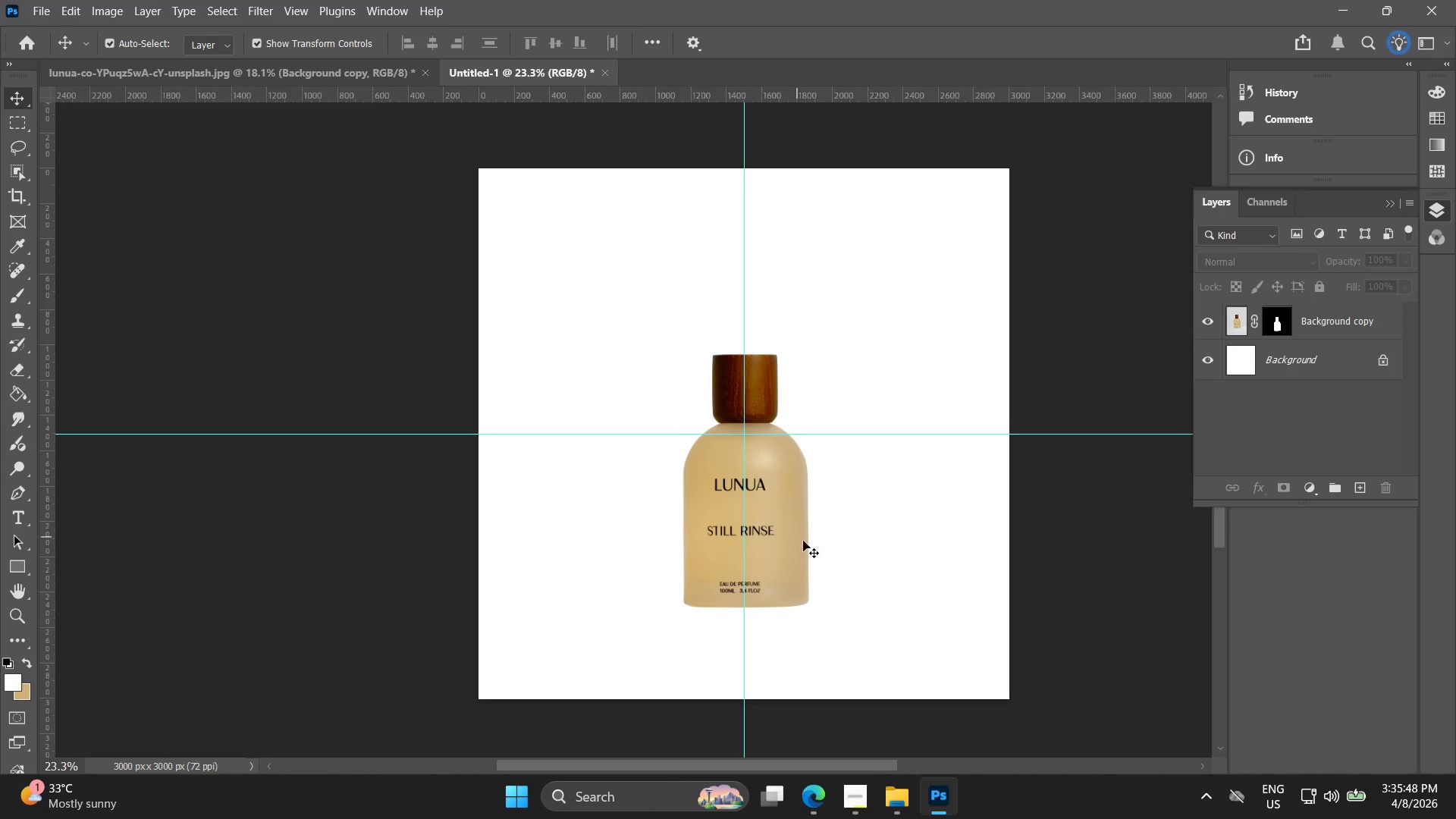 
left_click_drag(start_coordinate=[783, 541], to_coordinate=[781, 484])
 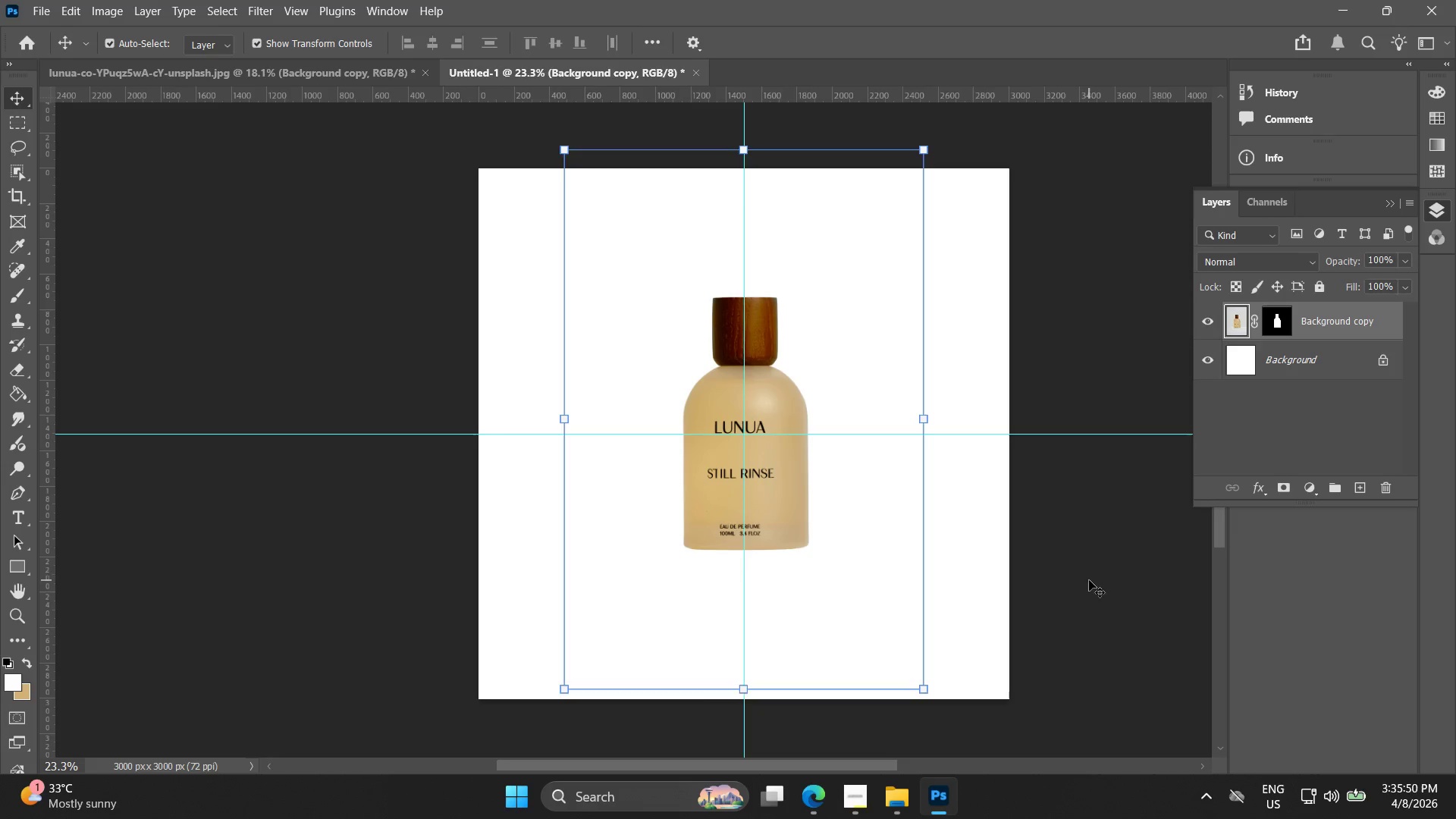 
left_click([1101, 588])
 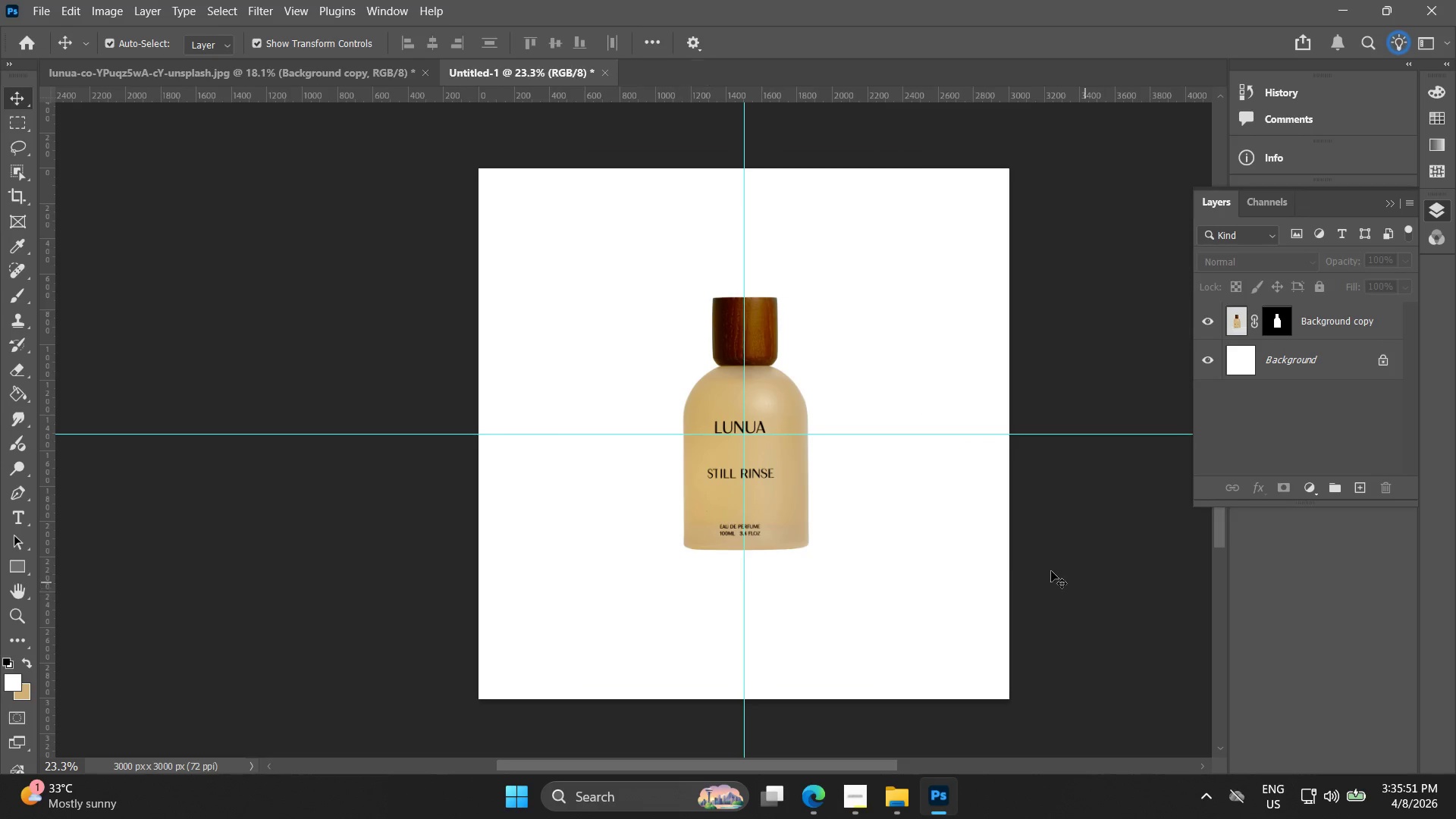 
key(Alt+AltLeft)
 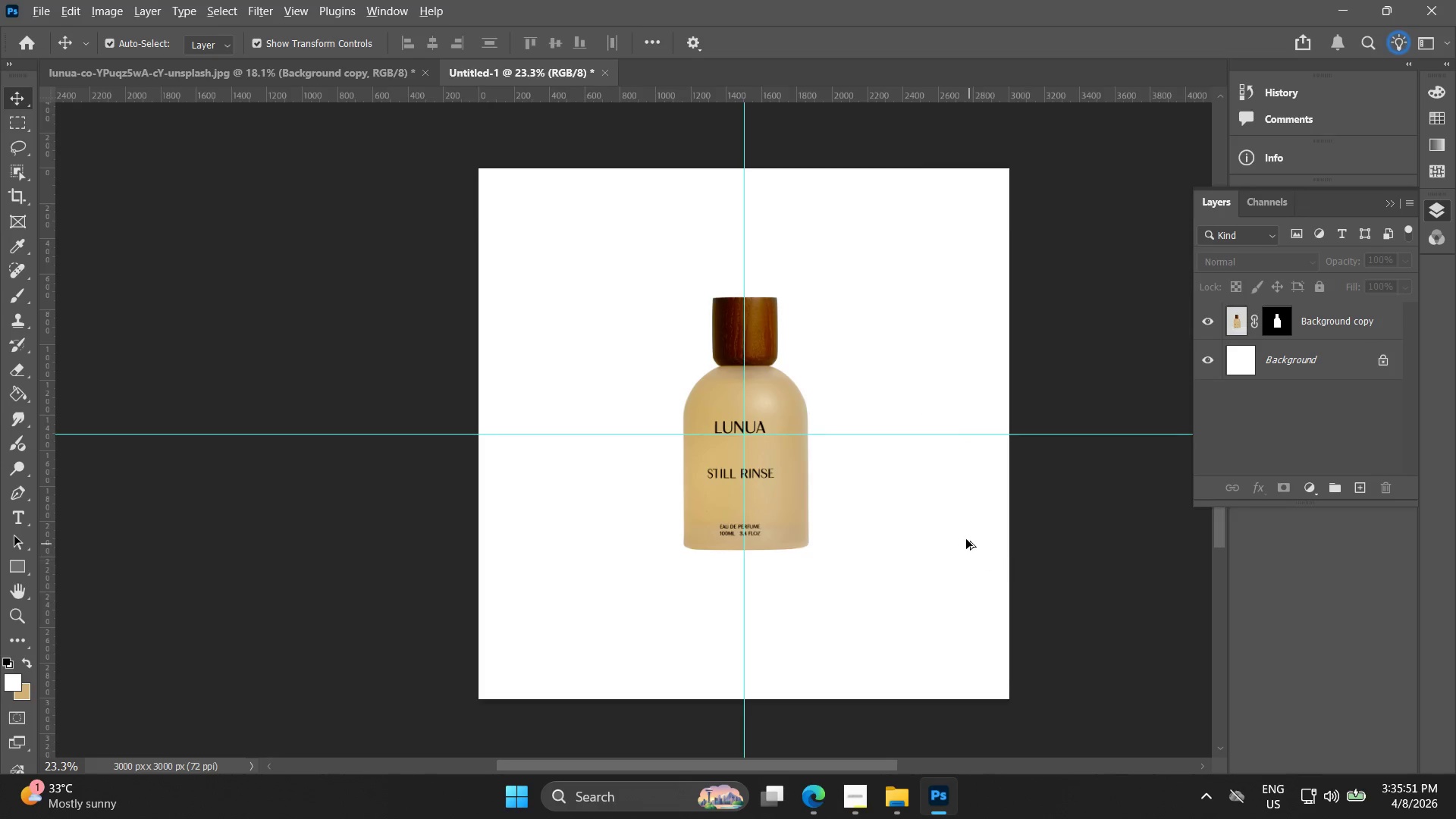 
hold_key(key=Space, duration=0.5)
 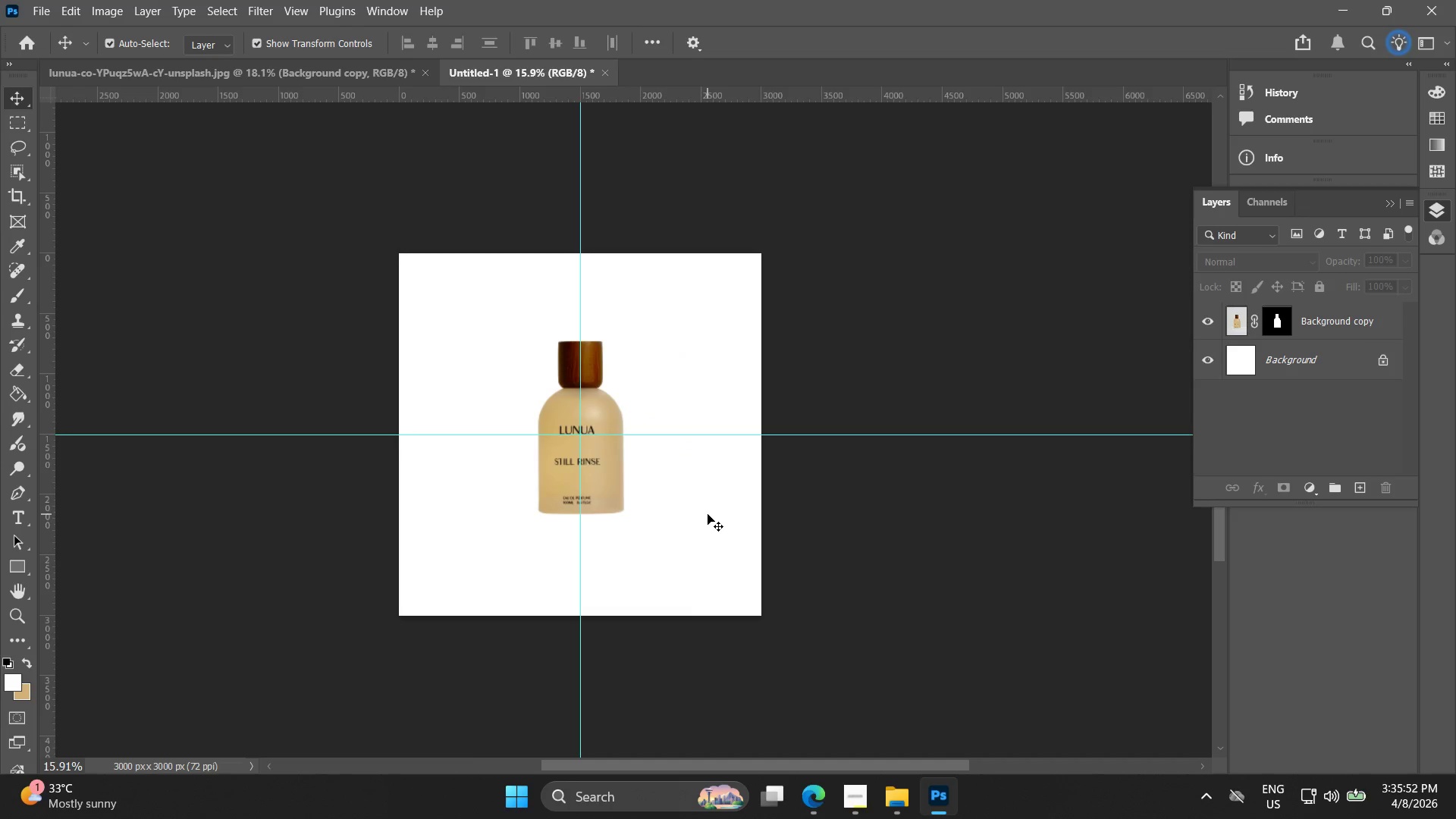 
left_click_drag(start_coordinate=[941, 548], to_coordinate=[708, 514])
 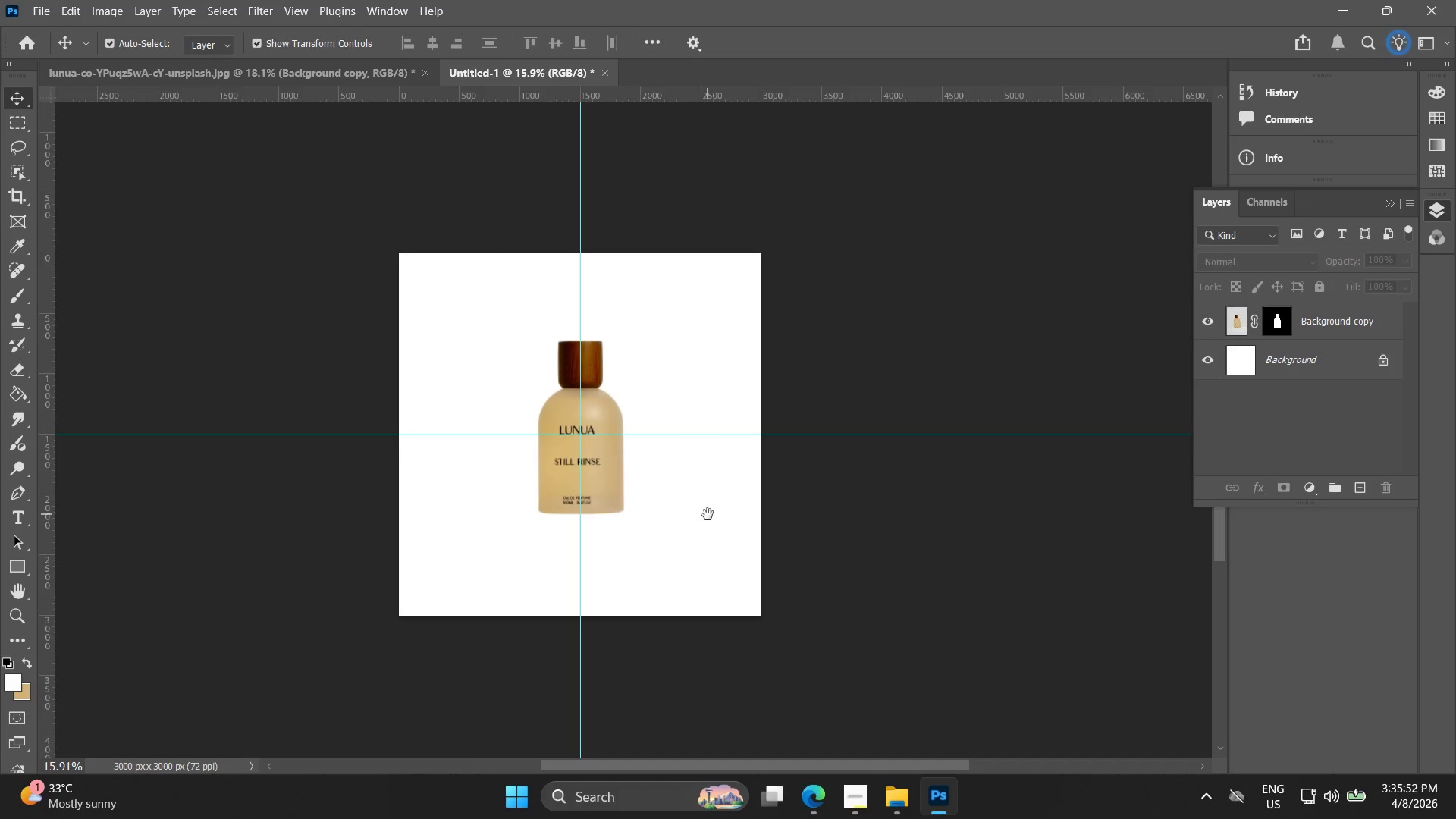 
scroll: coordinate [962, 544], scroll_direction: down, amount: 4.0
 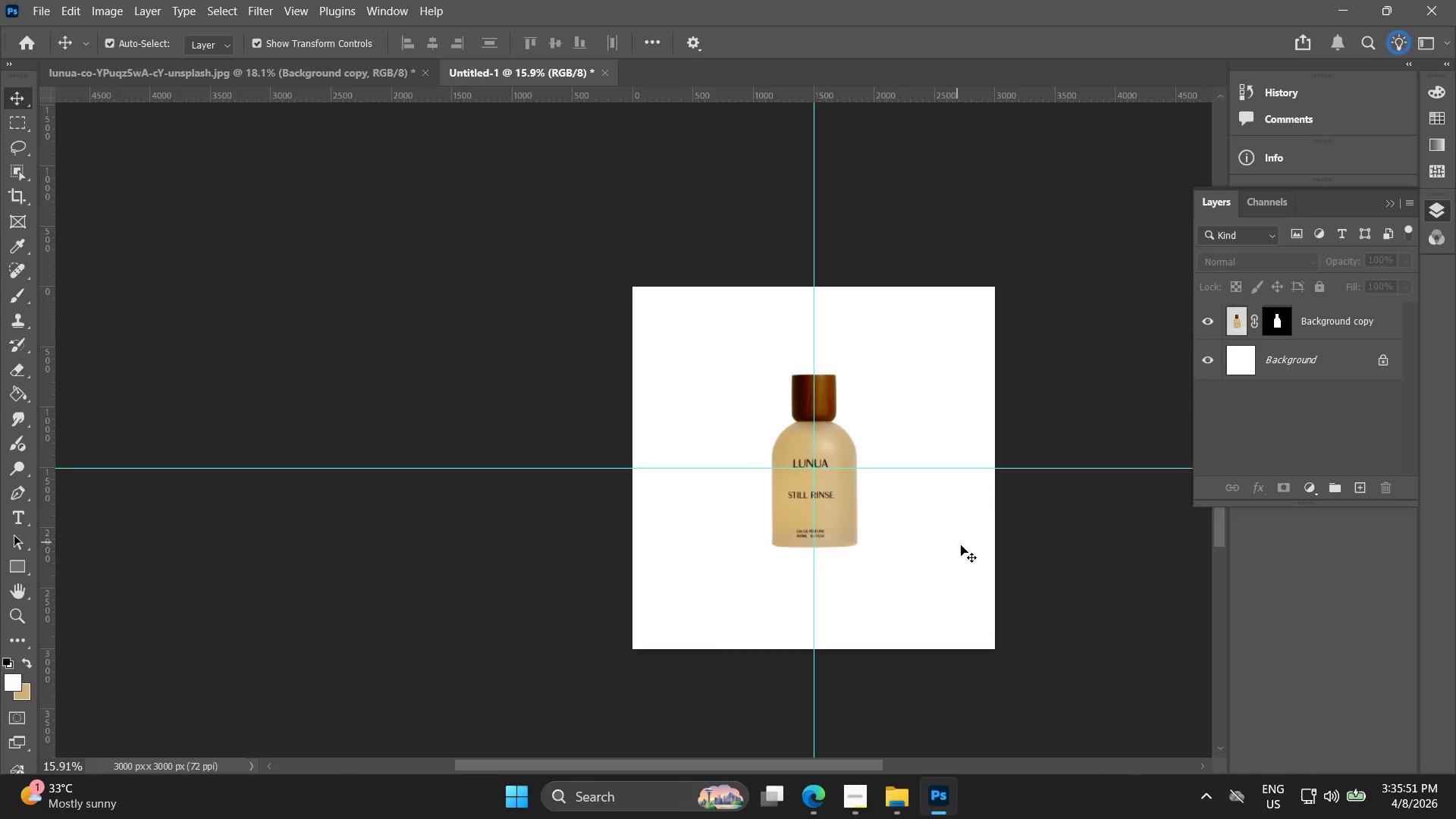 
hold_key(key=Space, duration=14.27)
 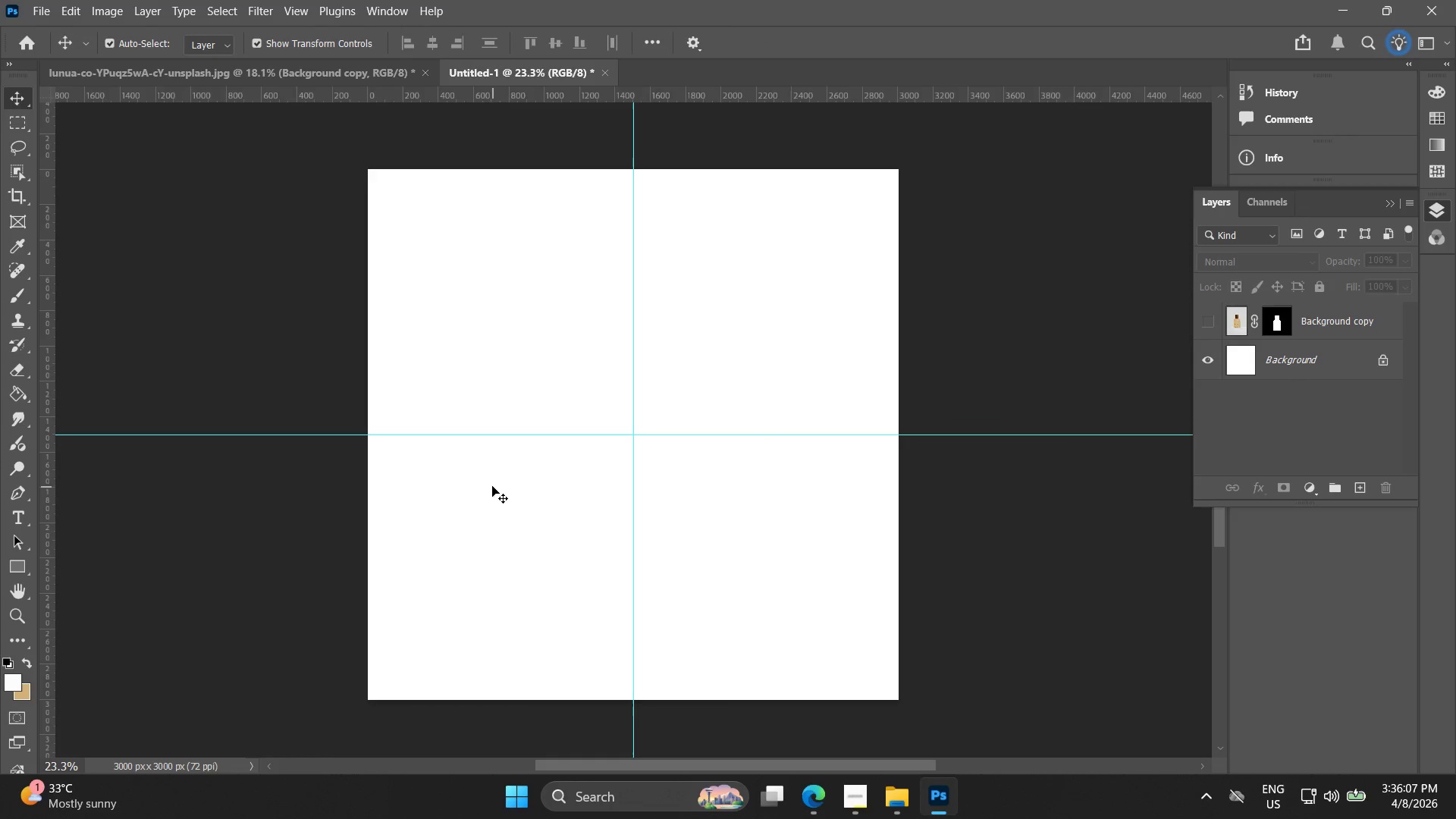 
left_click([858, 616])
 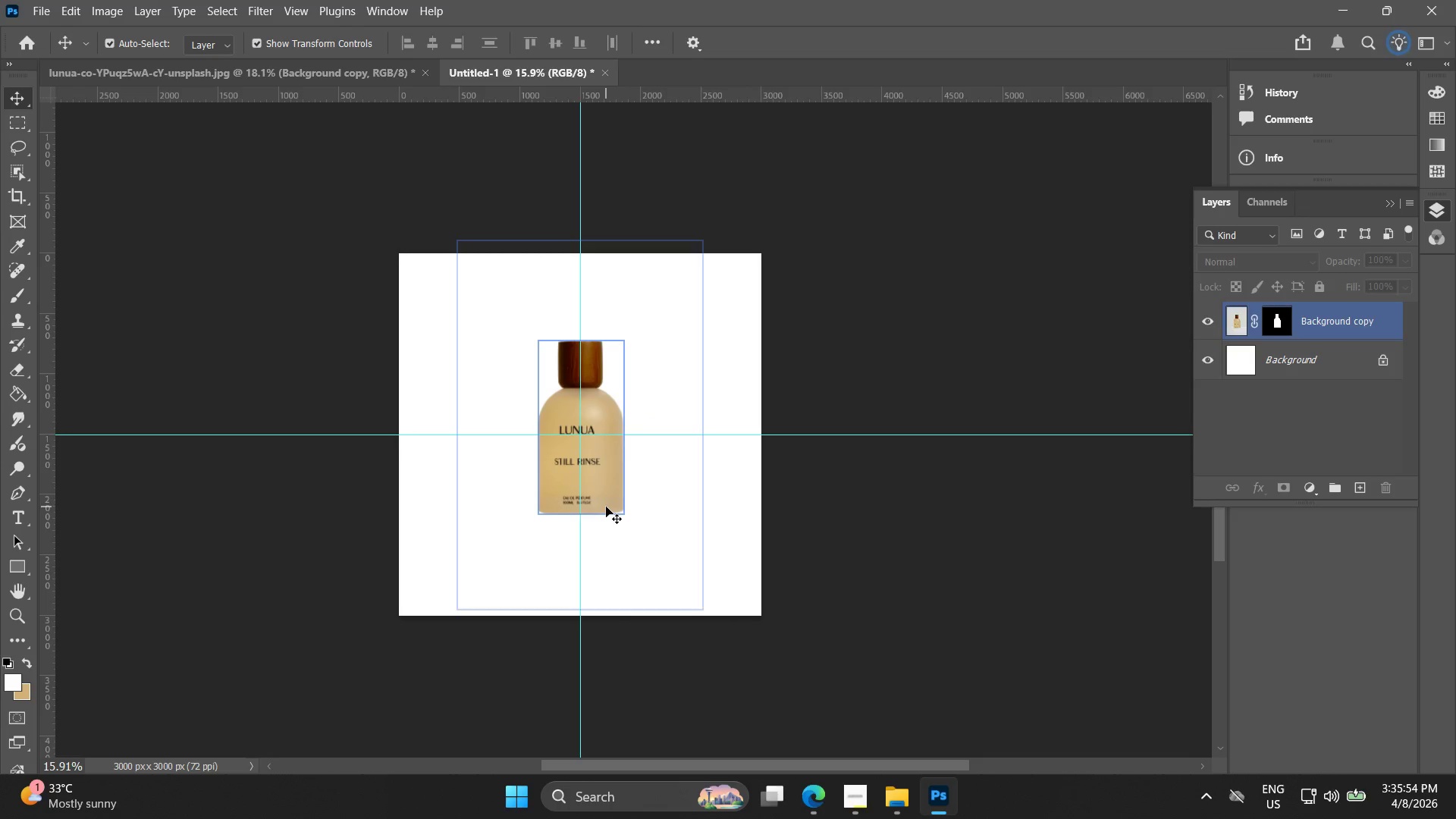 
left_click([605, 506])
 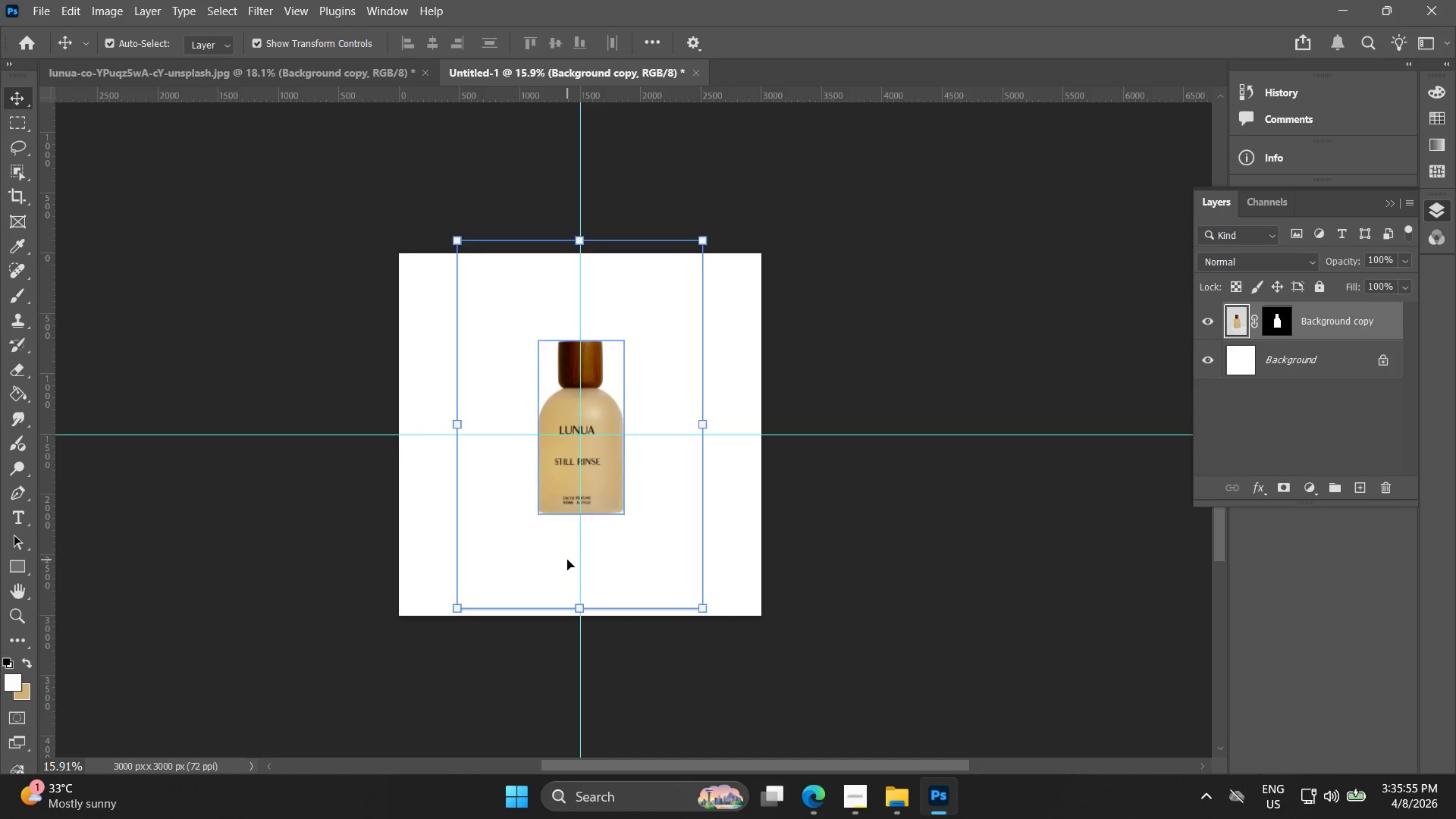 
hold_key(key=ShiftLeft, duration=0.62)
 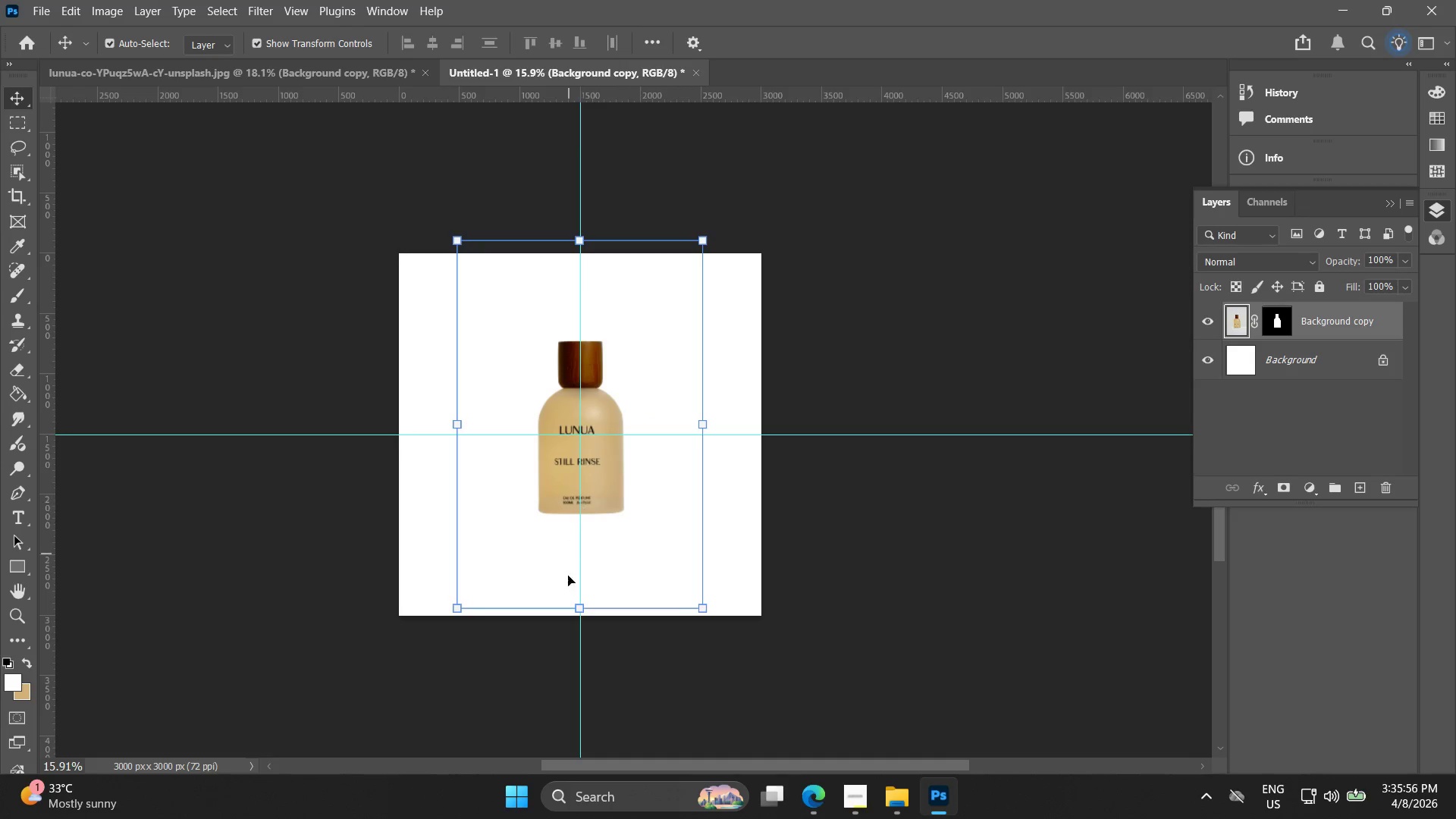 
hold_key(key=ShiftLeft, duration=1.01)